 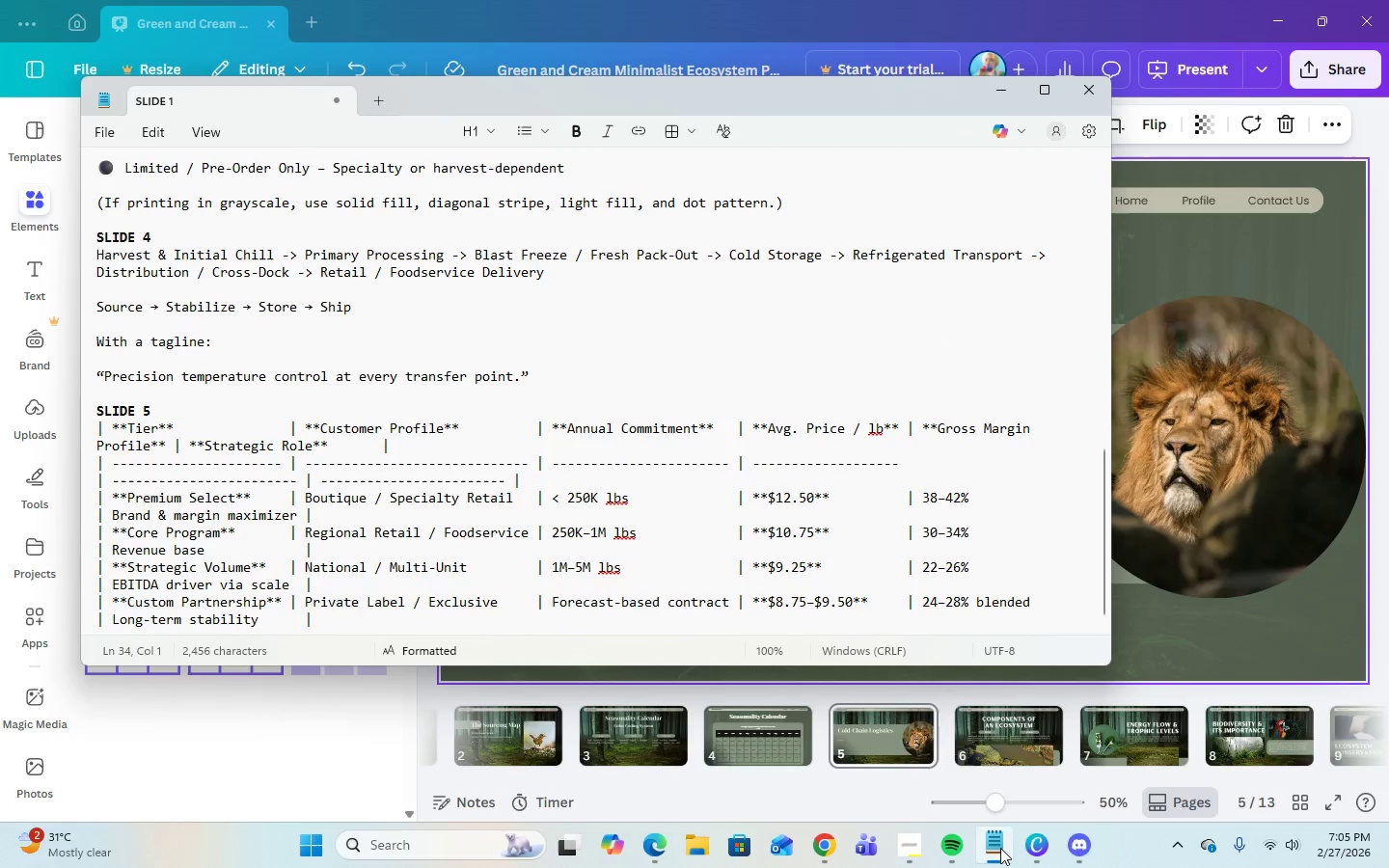 
left_click([1000, 848])
 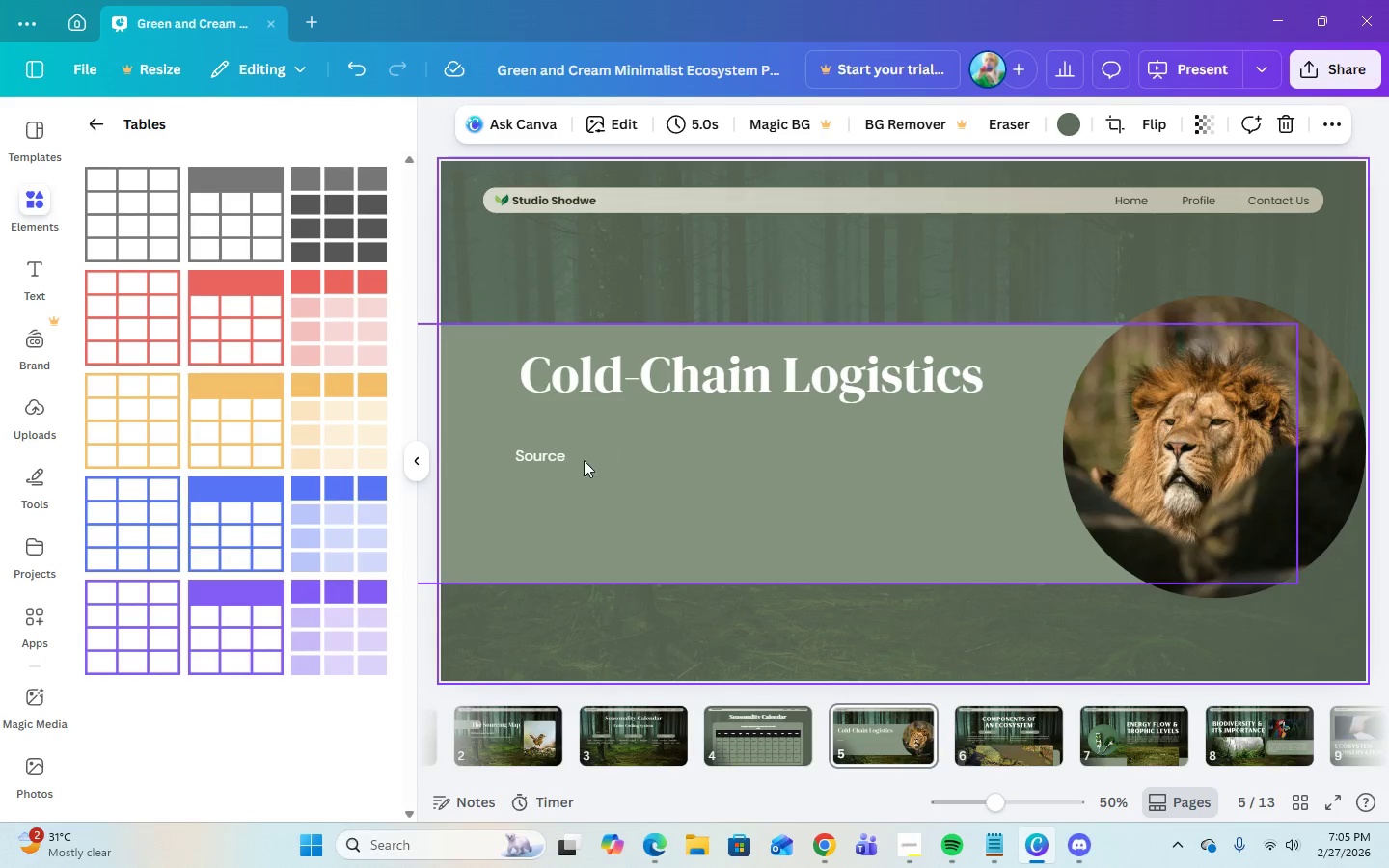 
left_click([551, 457])
 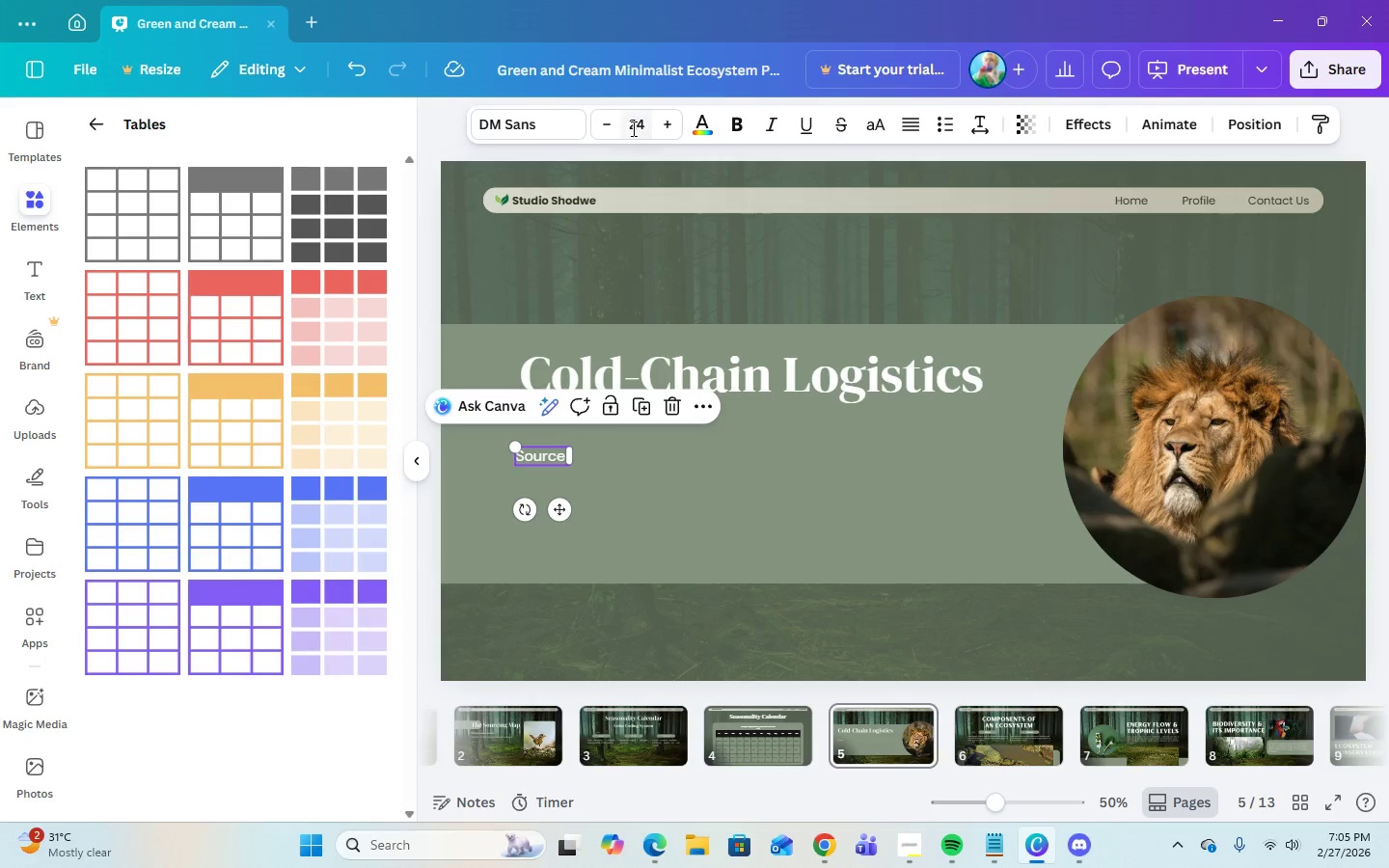 
left_click([632, 128])
 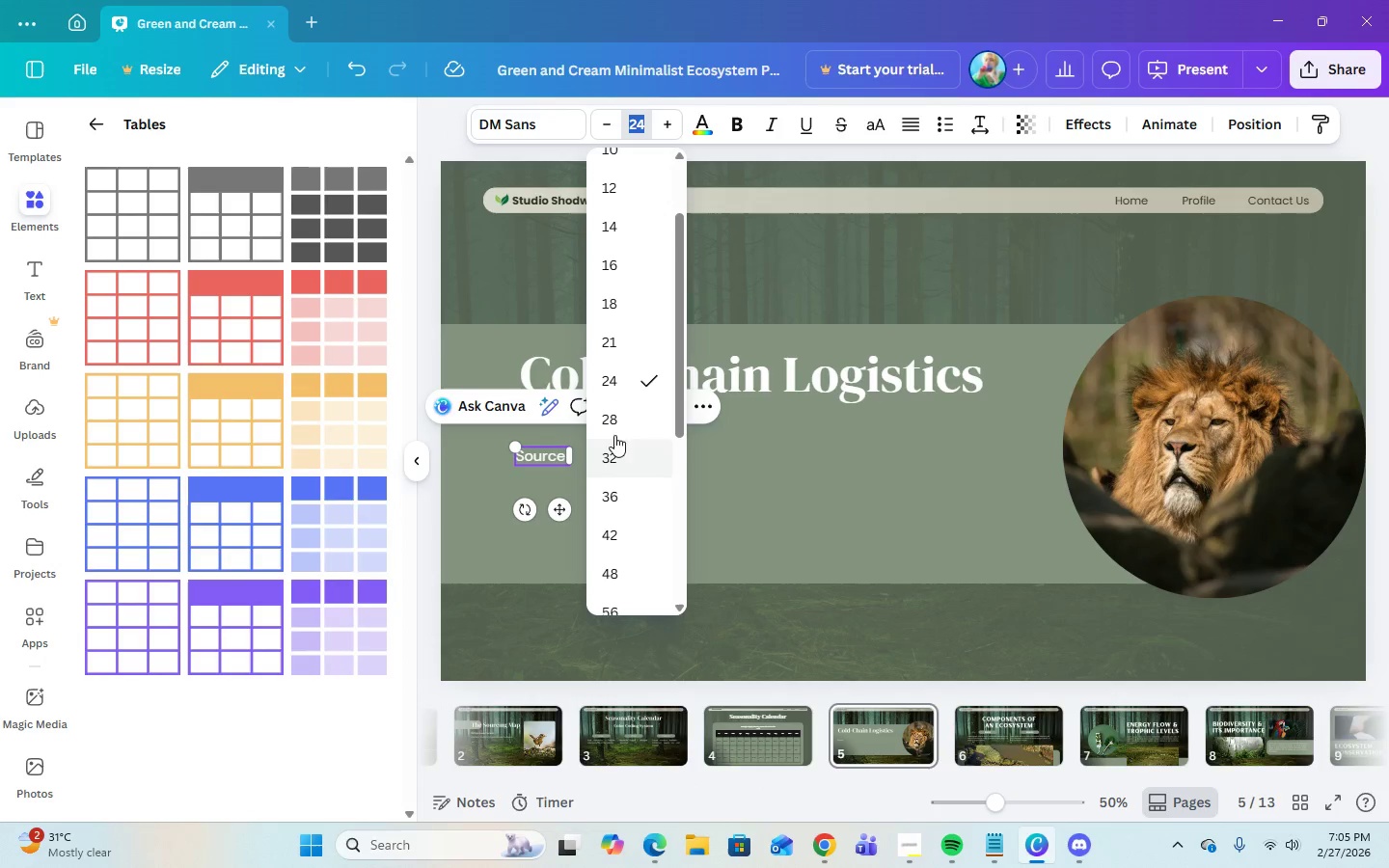 
left_click([614, 413])
 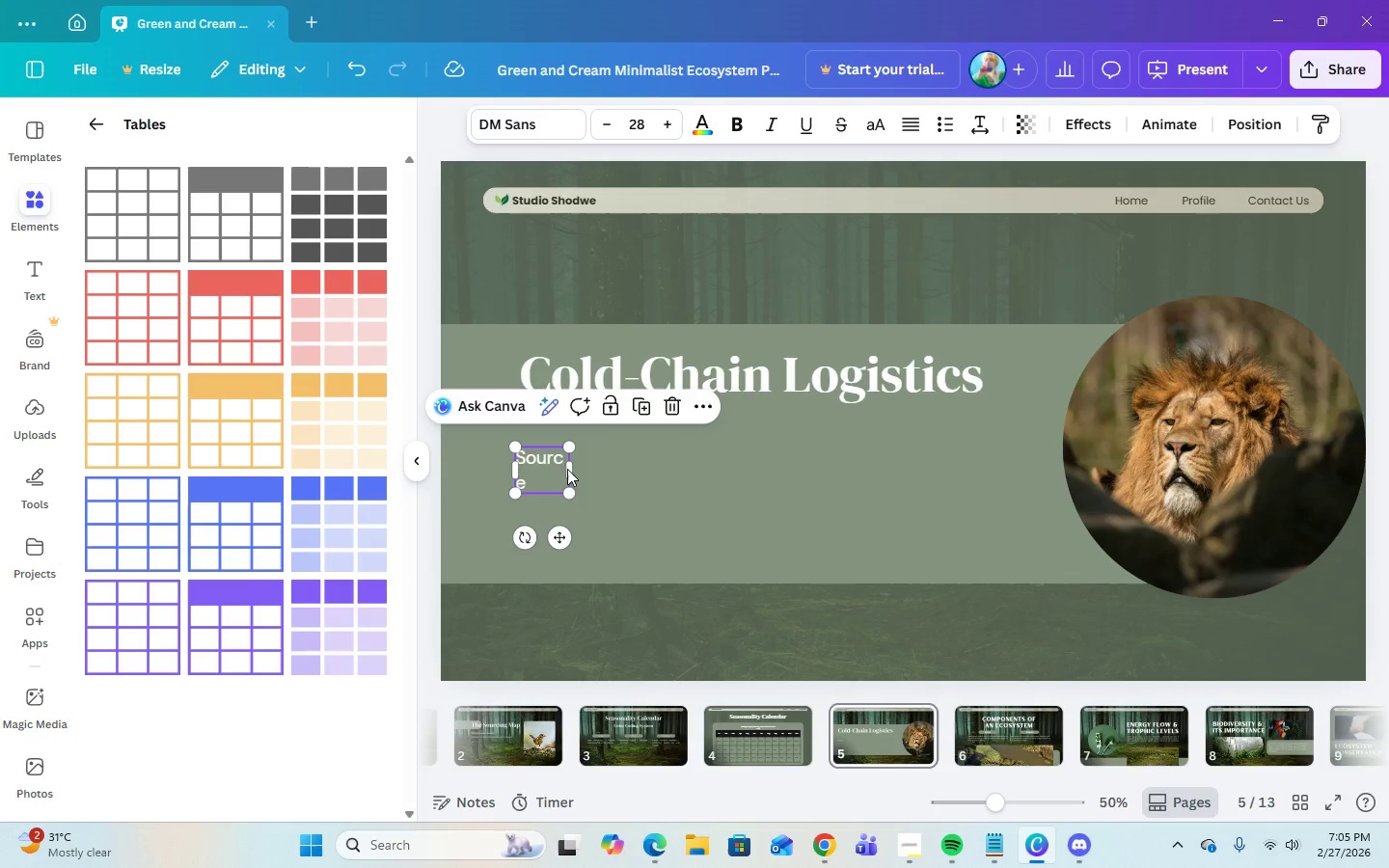 
left_click_drag(start_coordinate=[570, 469], to_coordinate=[588, 469])
 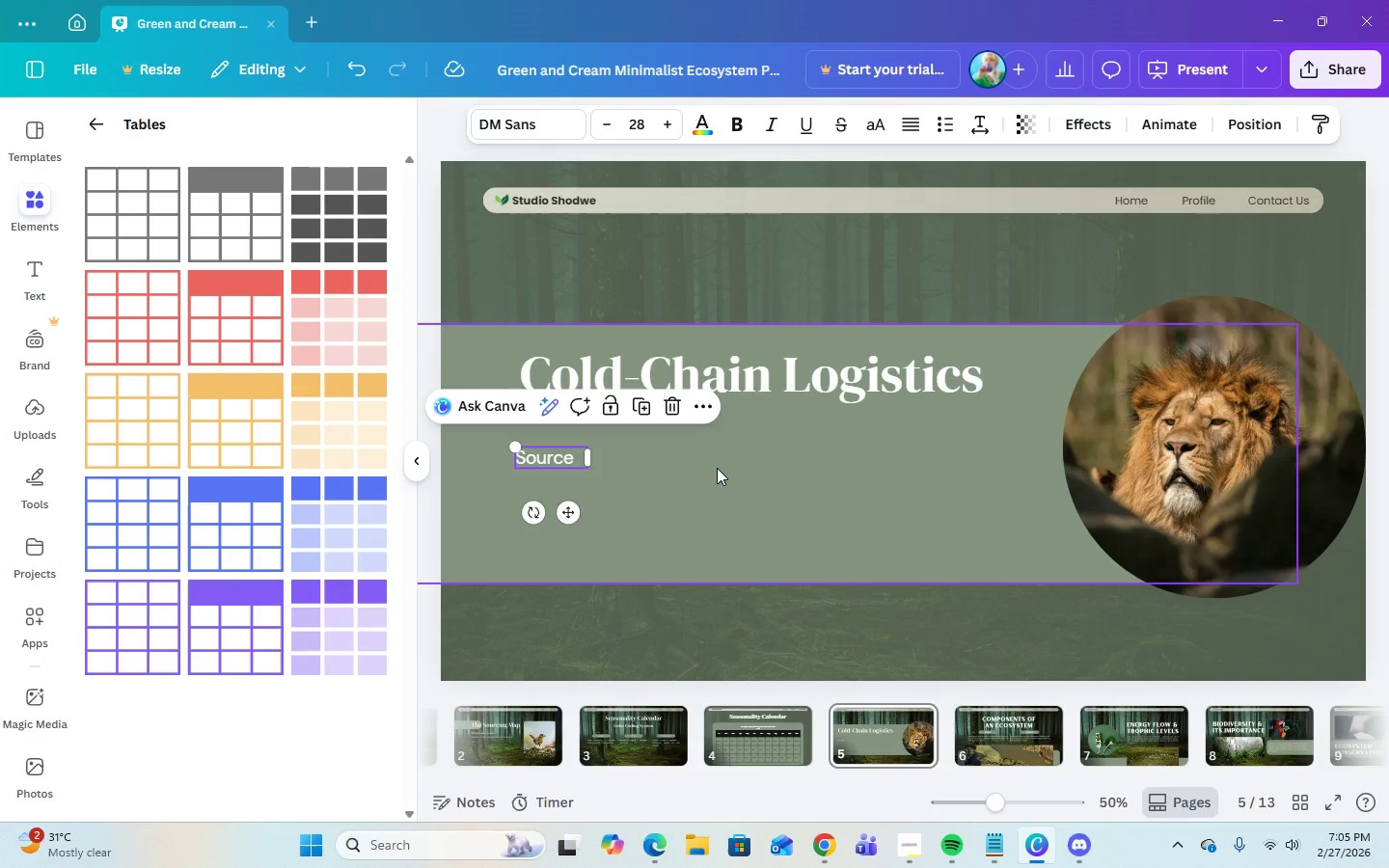 
left_click([717, 468])
 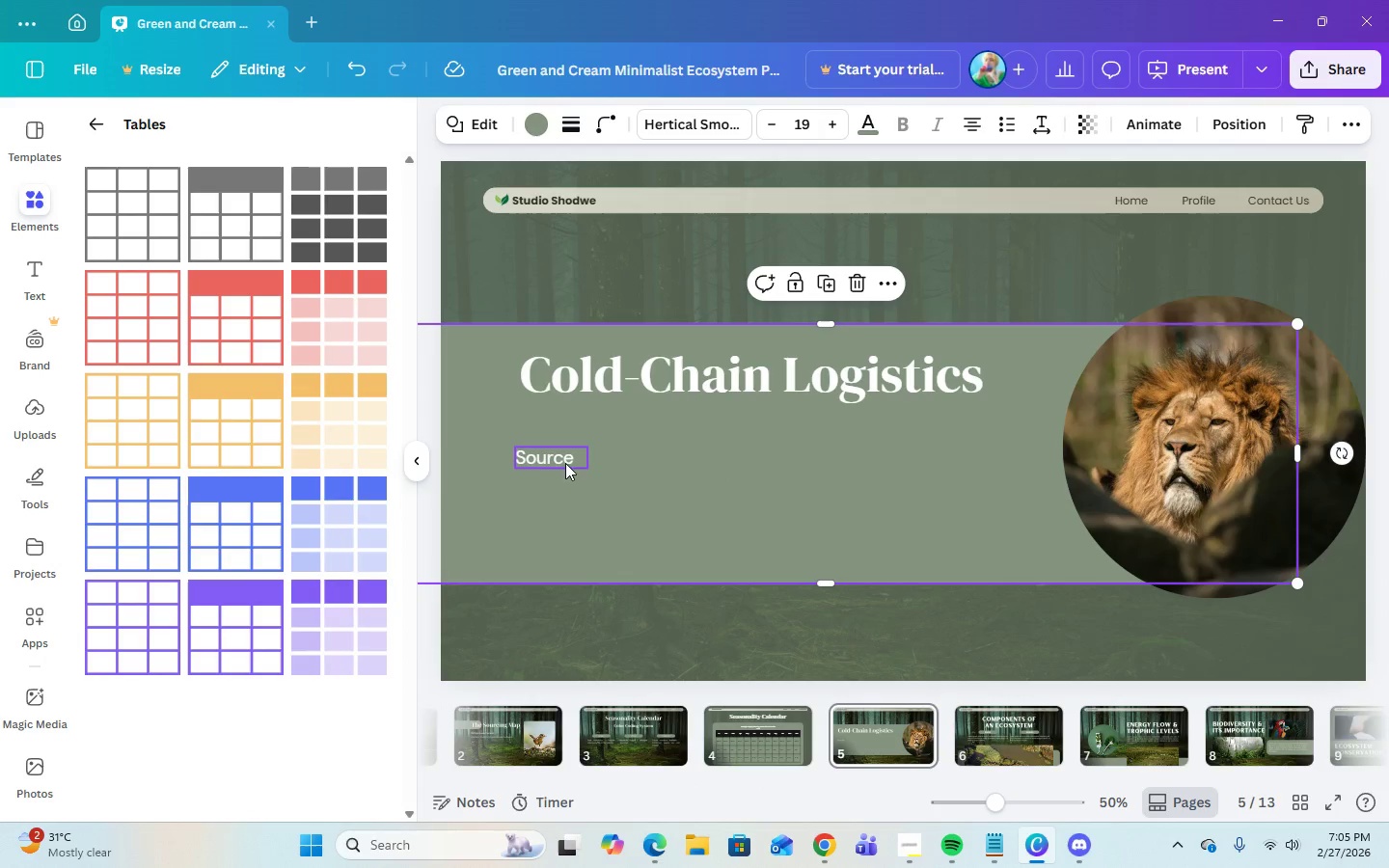 
left_click([528, 462])
 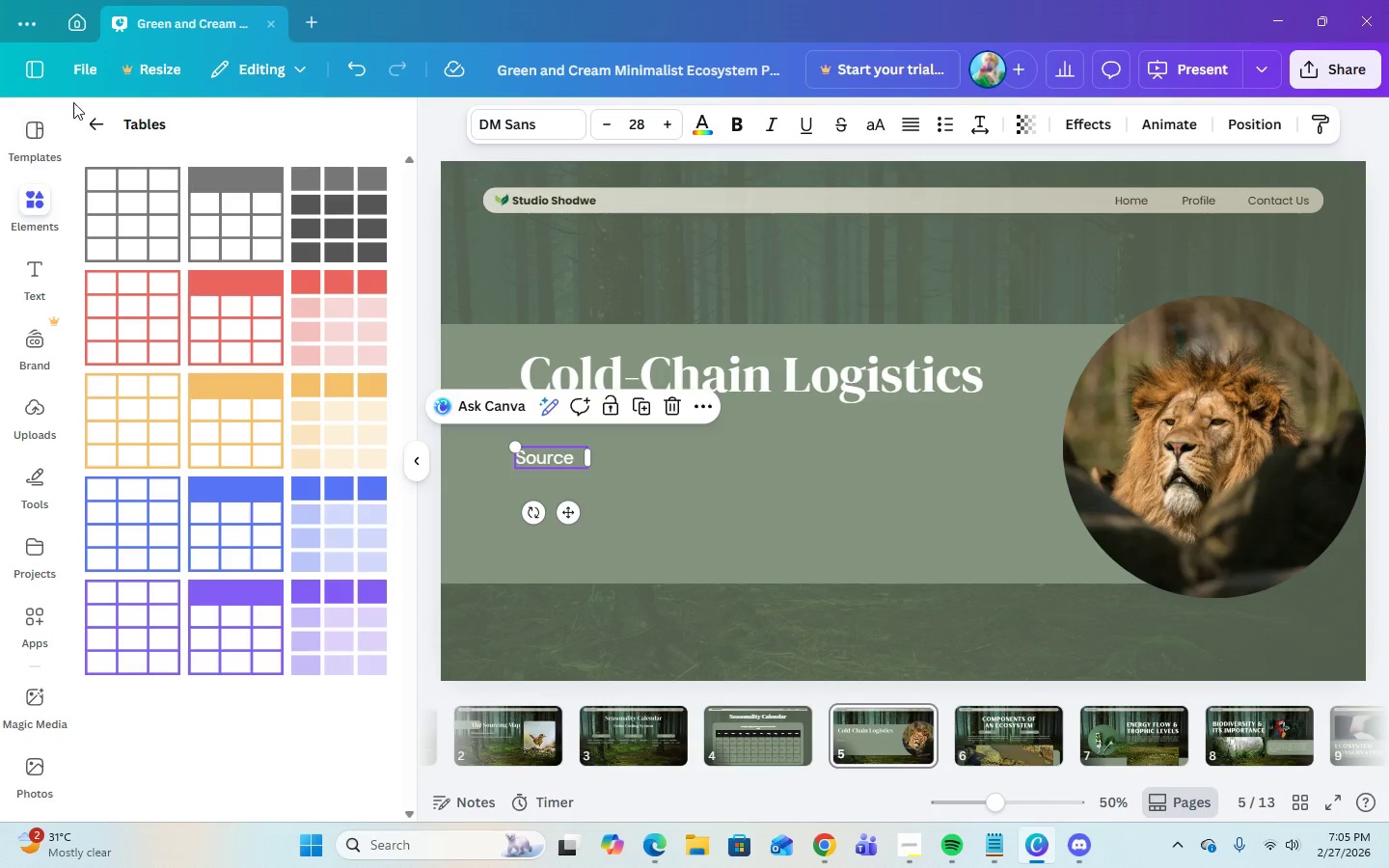 
left_click([91, 128])
 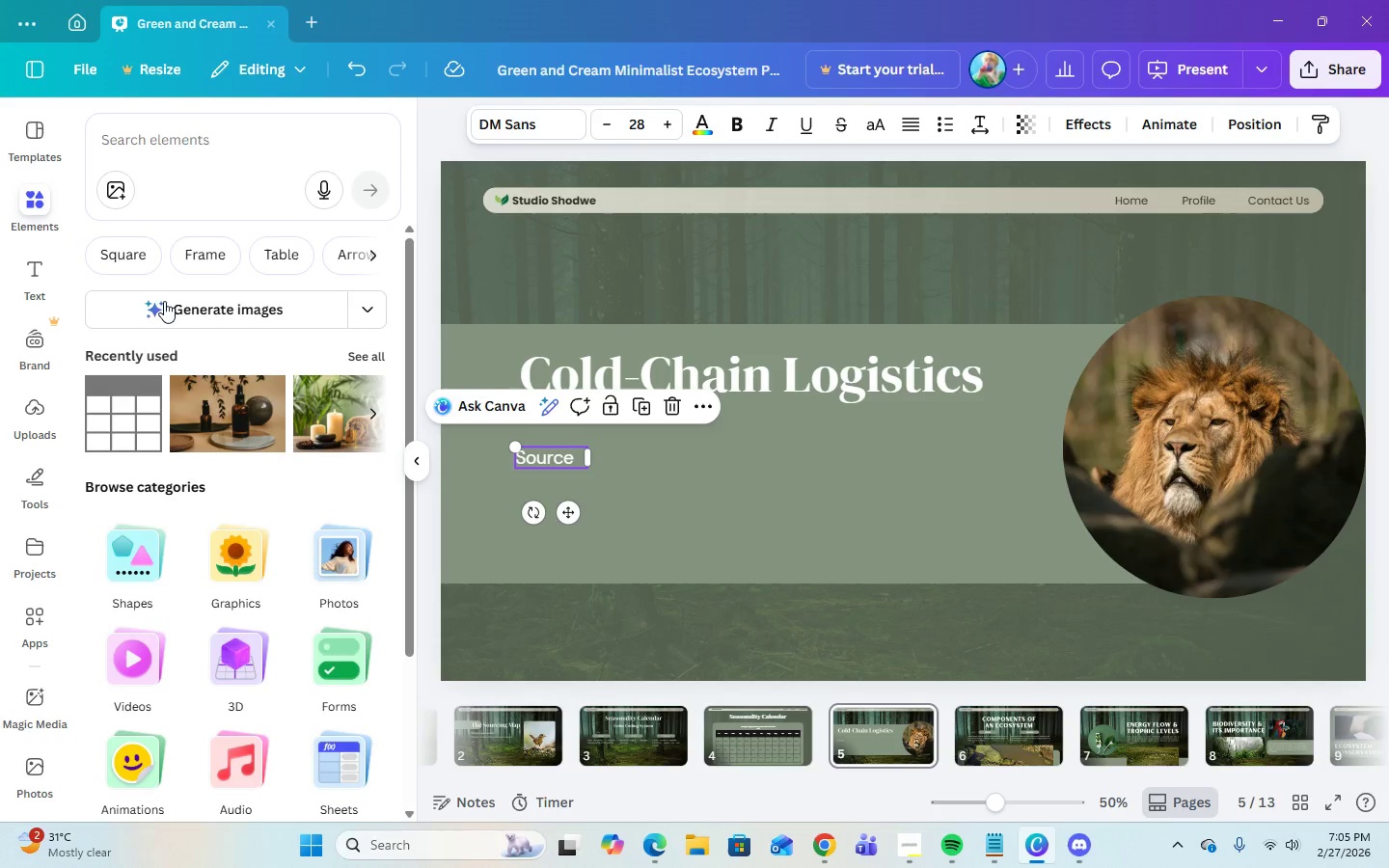 
left_click([235, 566])
 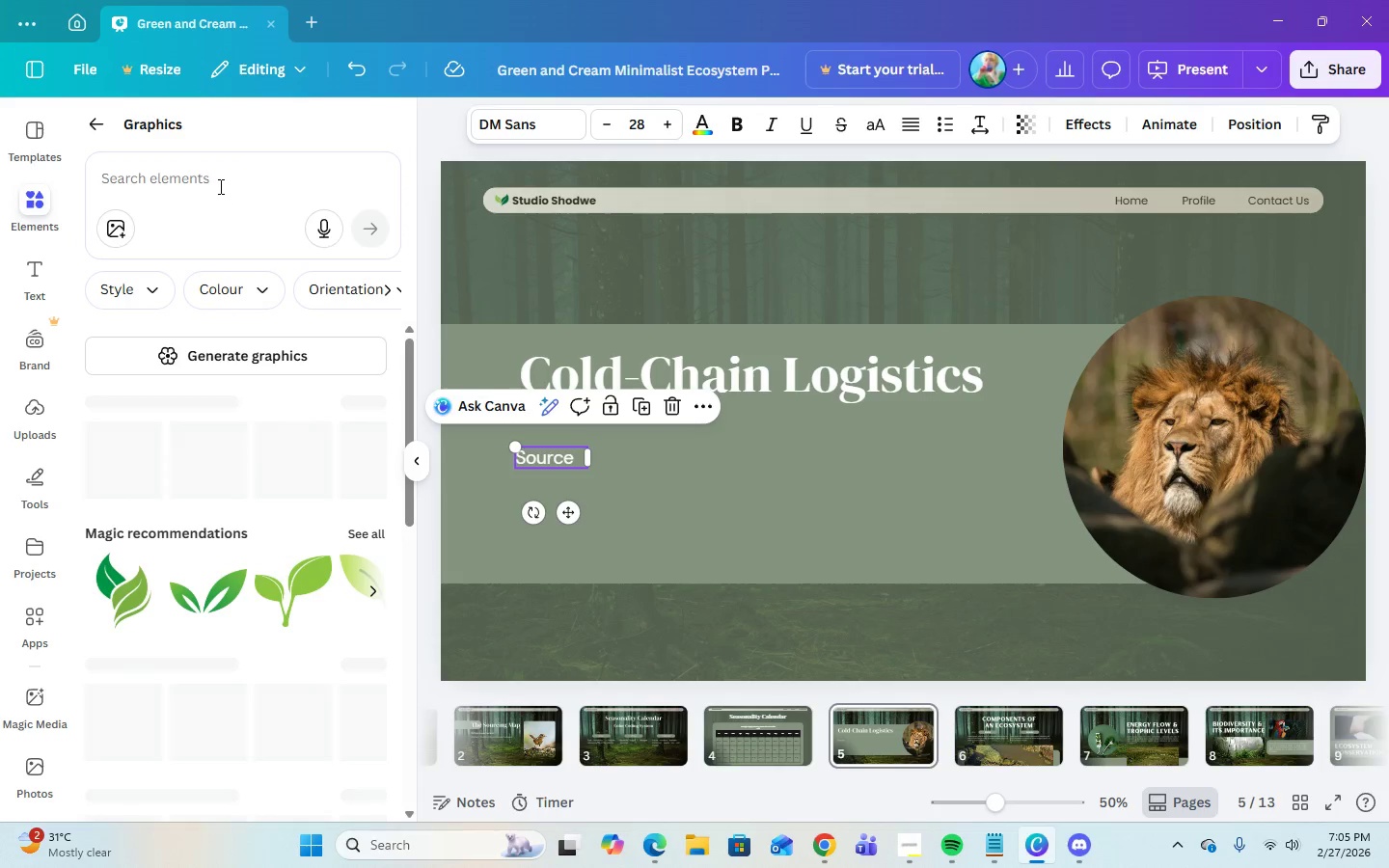 
left_click([218, 184])
 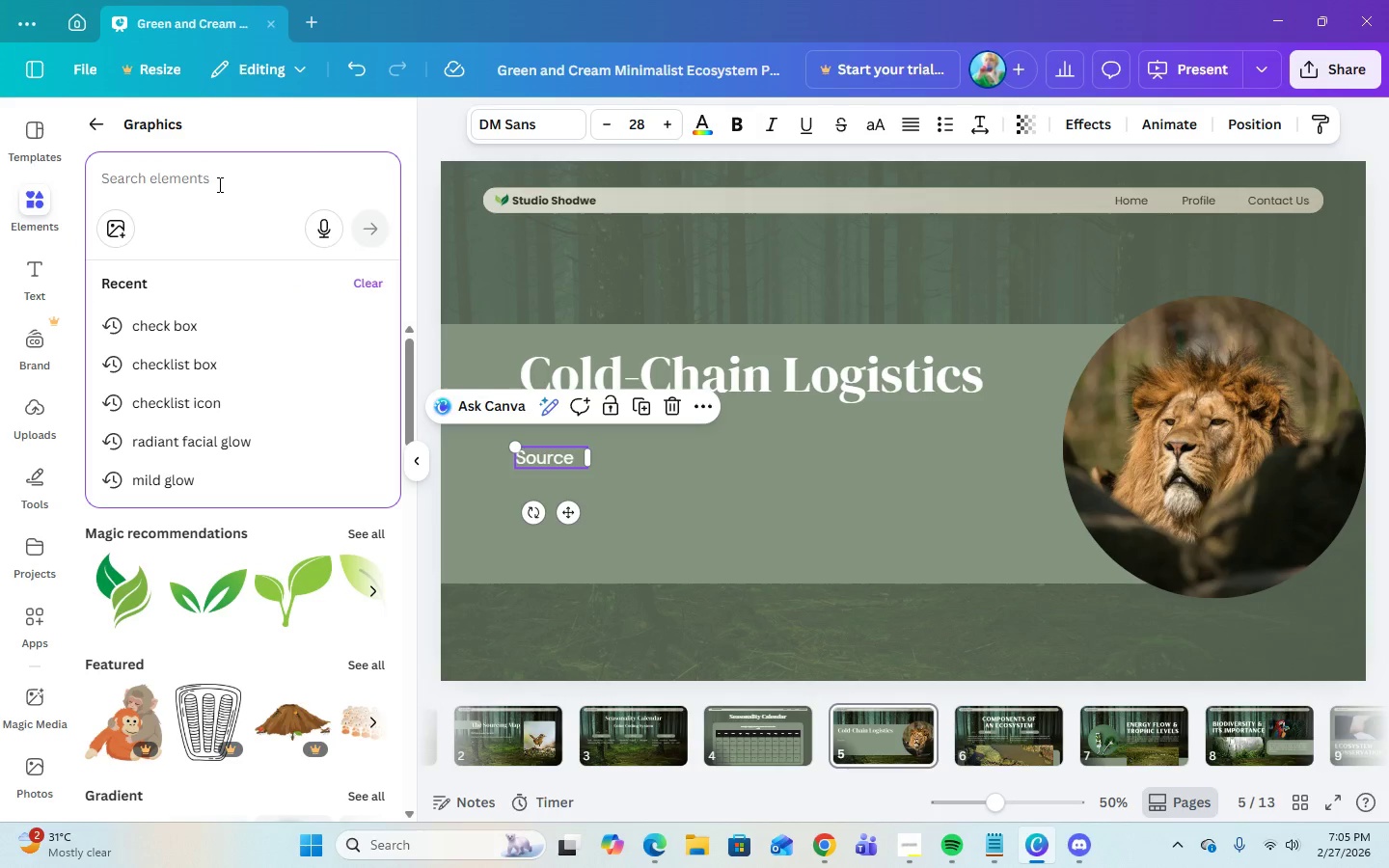 
type(arrow)
 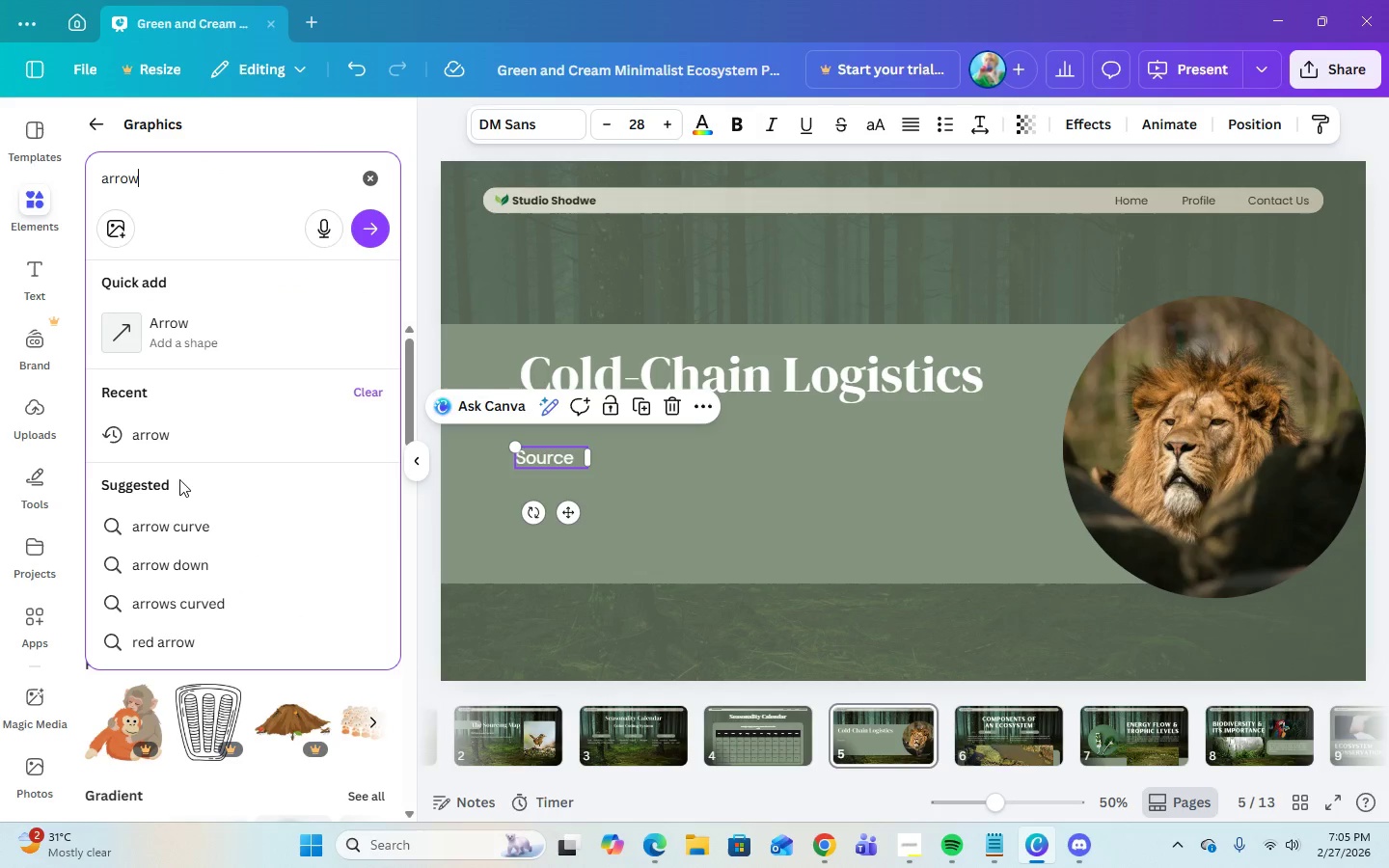 
left_click([180, 431])
 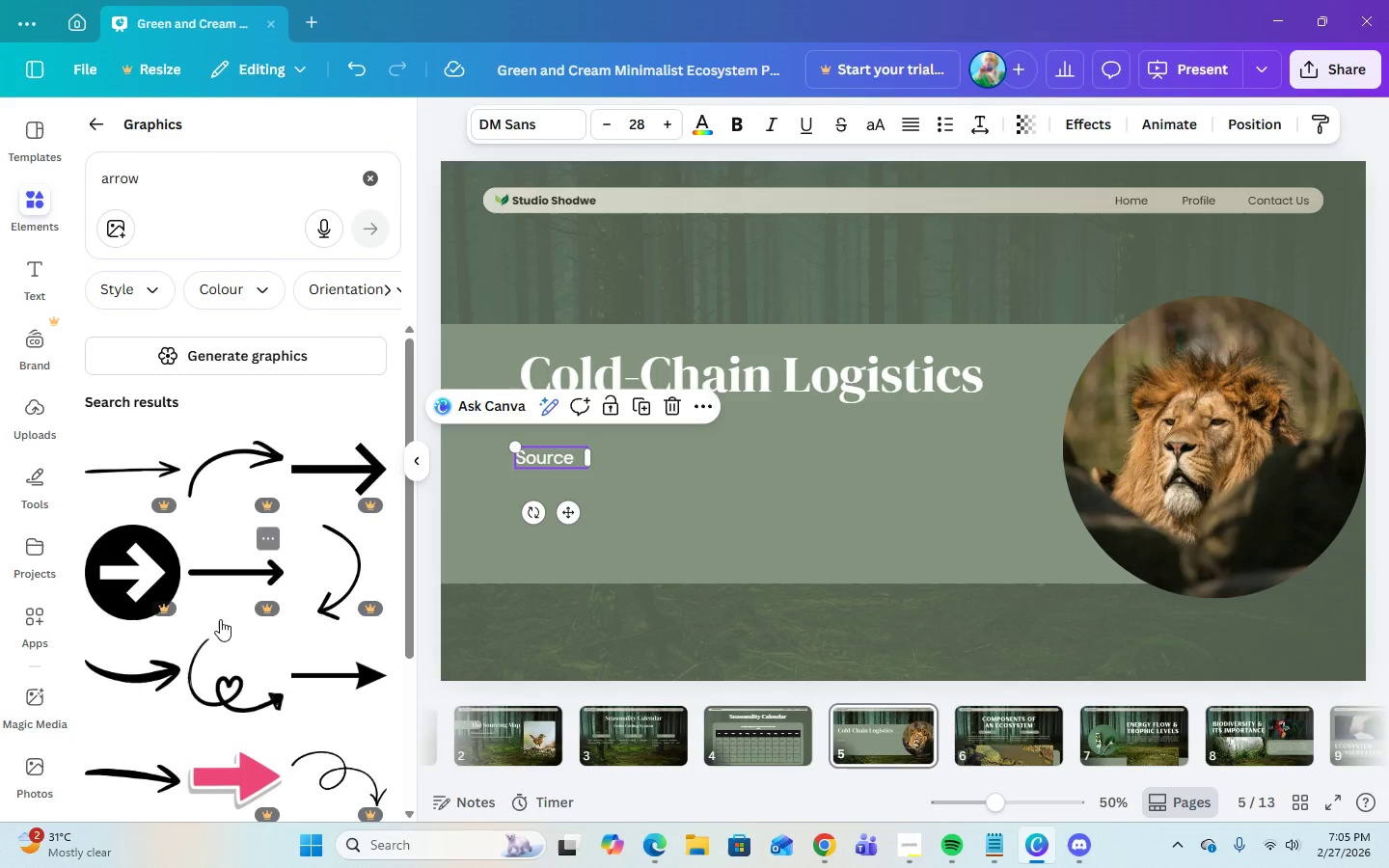 
scroll: coordinate [302, 643], scroll_direction: down, amount: 2.0
 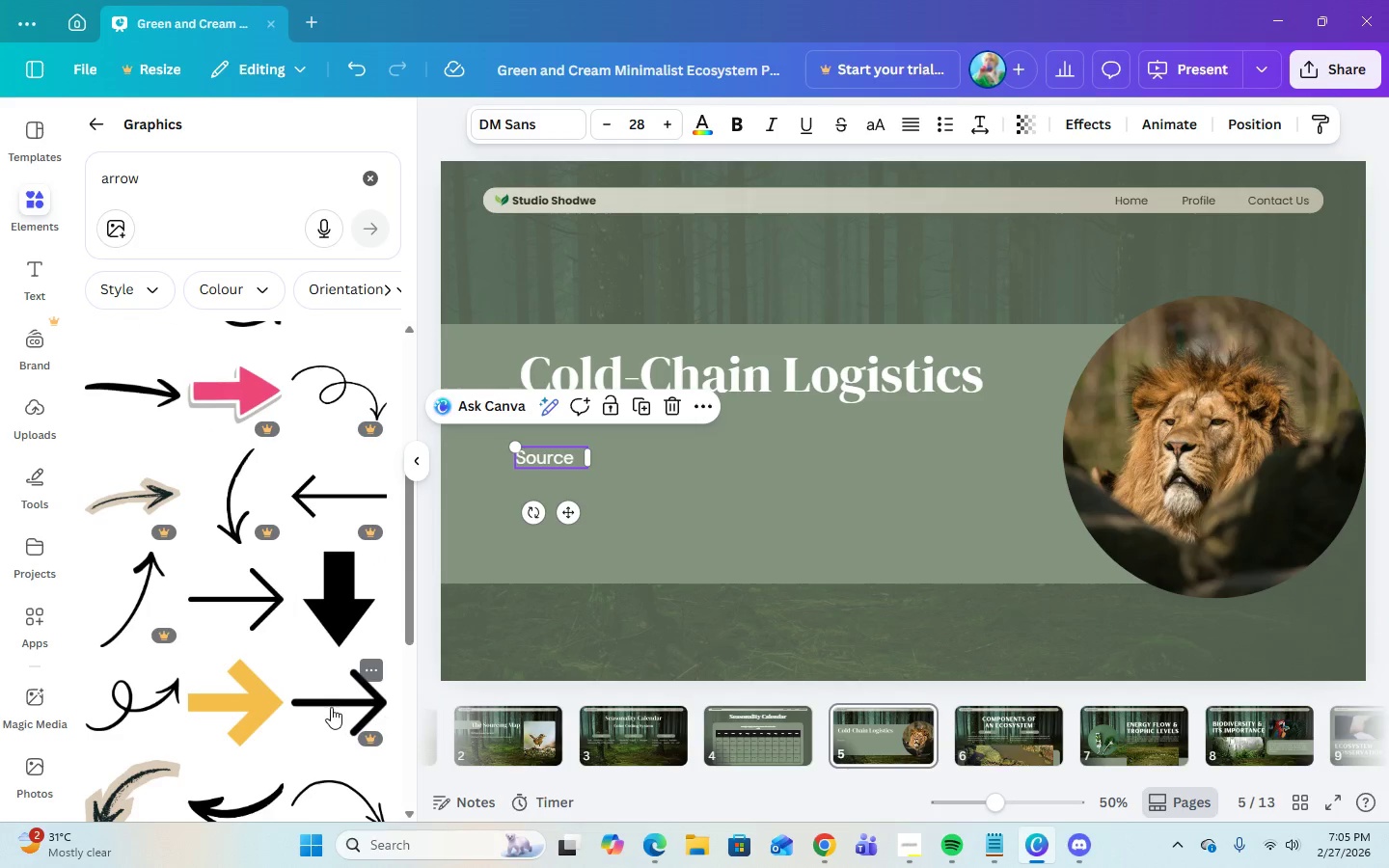 
left_click([273, 594])
 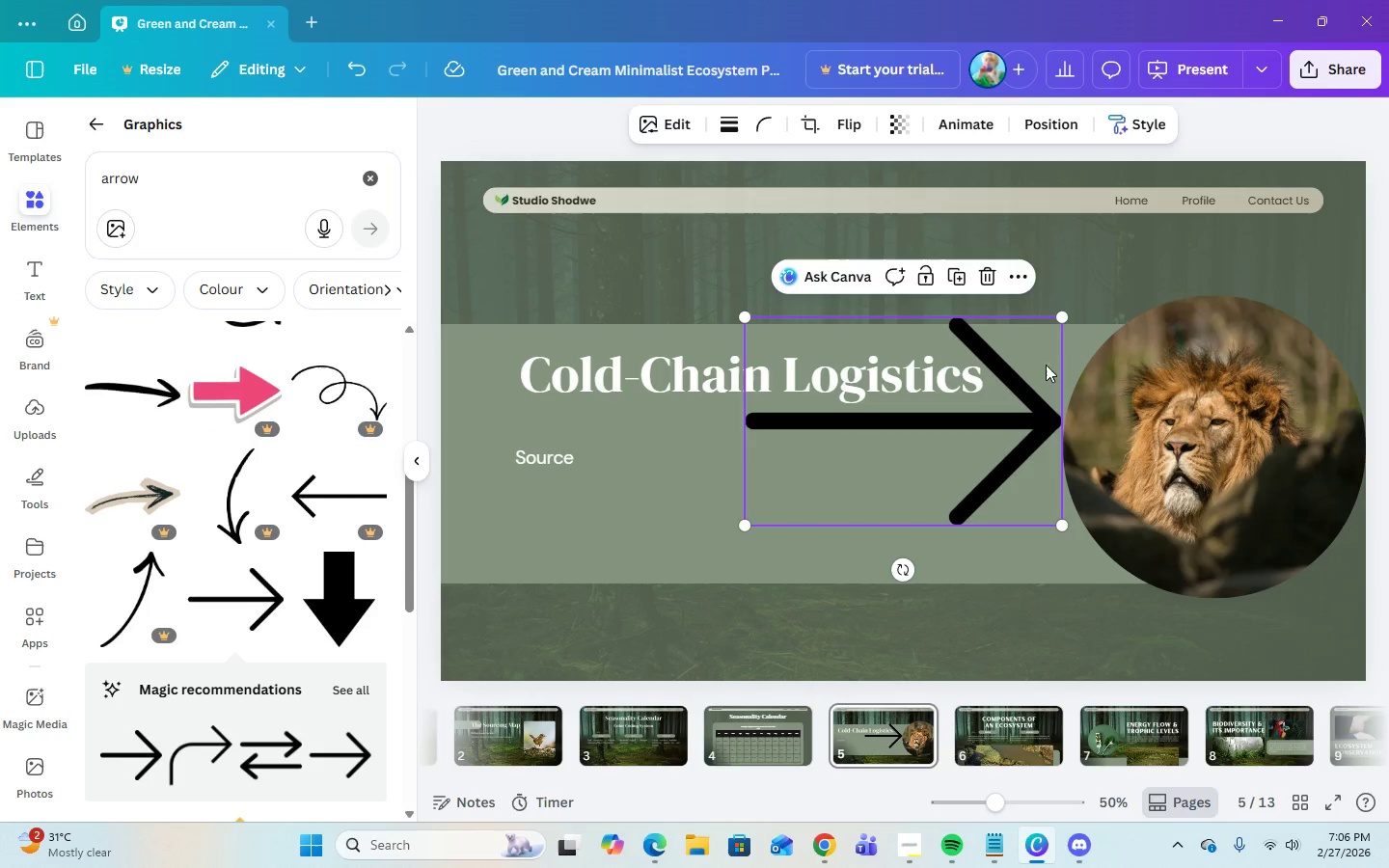 
left_click([985, 277])
 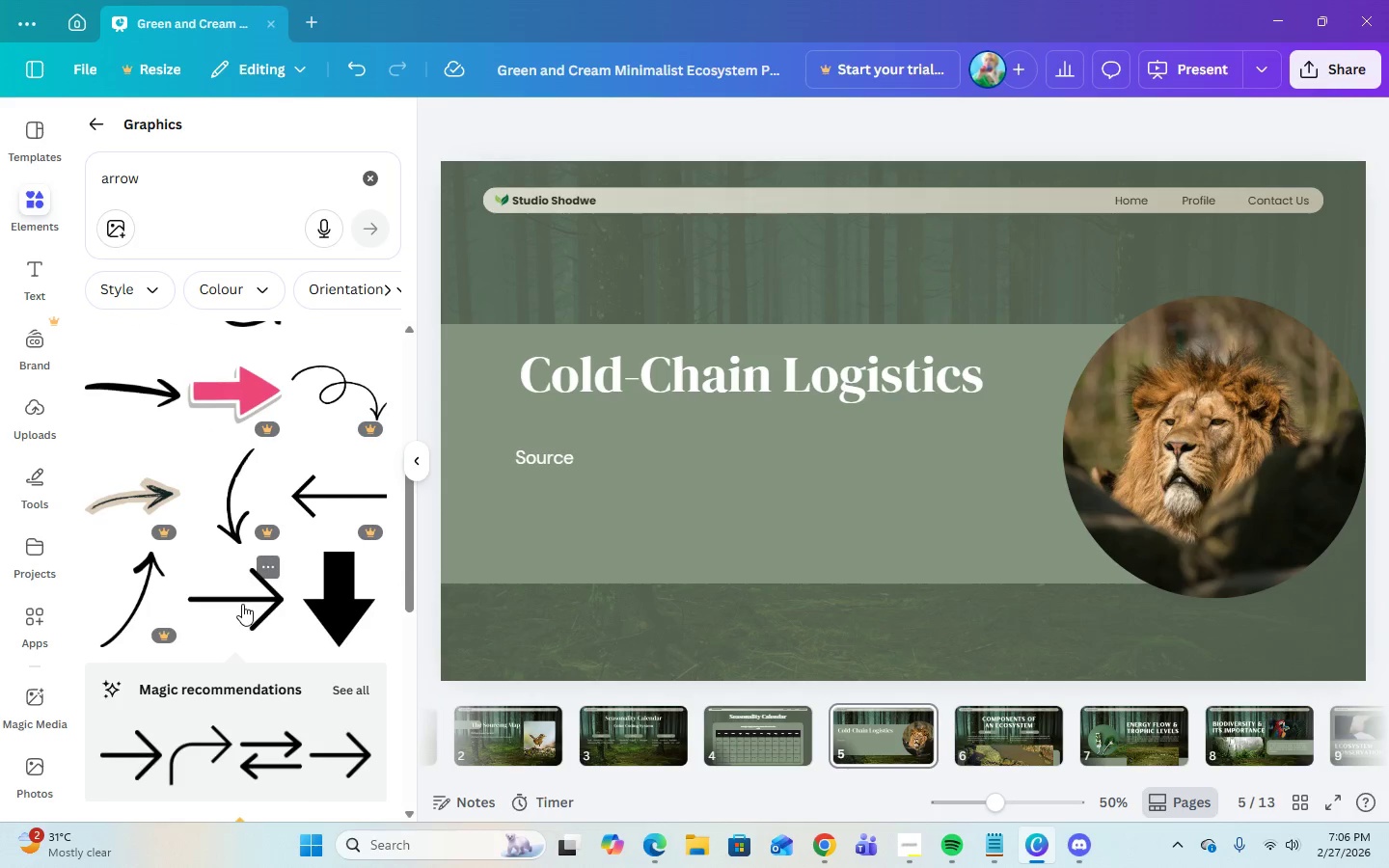 
scroll: coordinate [261, 673], scroll_direction: up, amount: 6.0
 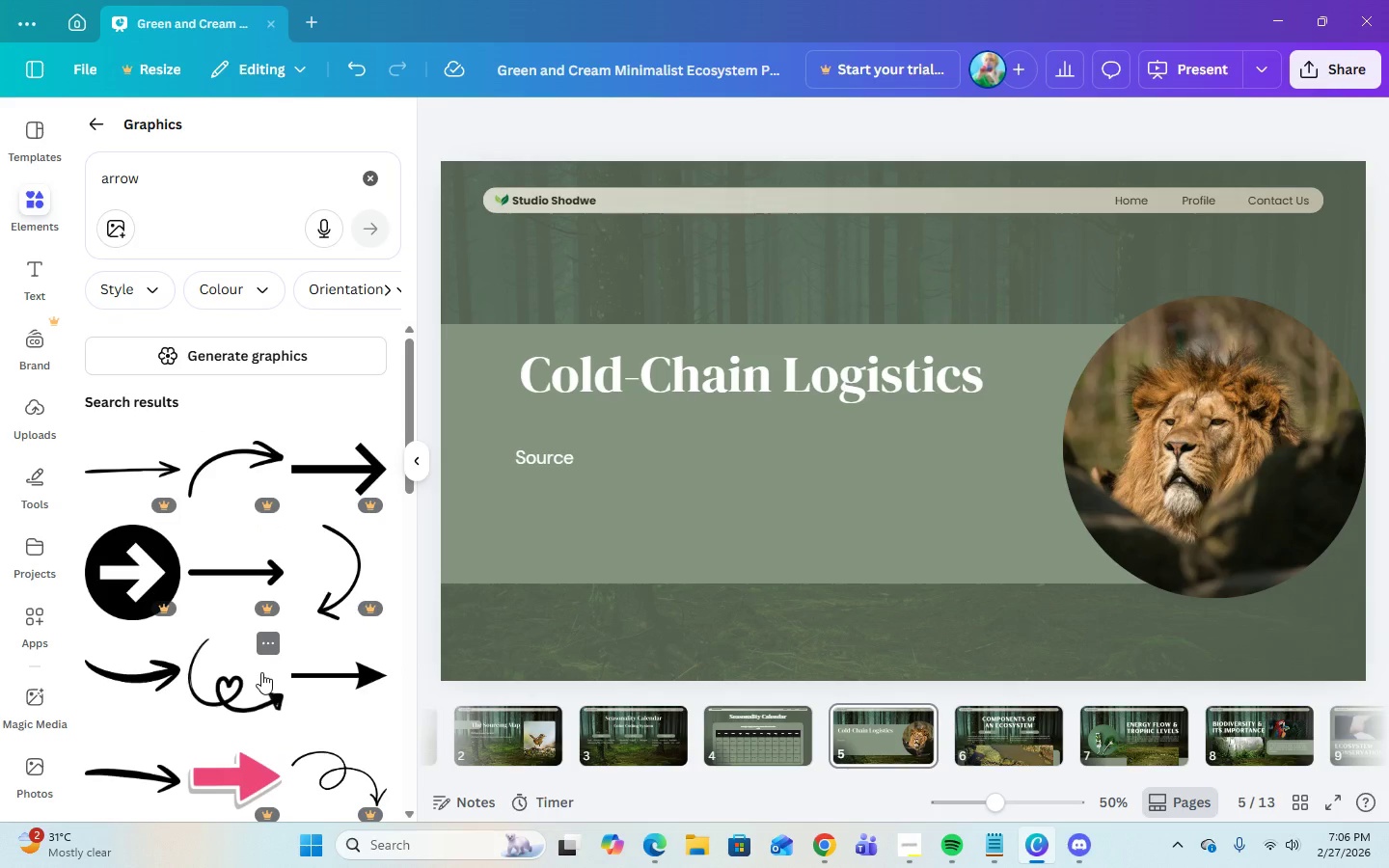 
scroll: coordinate [261, 672], scroll_direction: down, amount: 2.0
 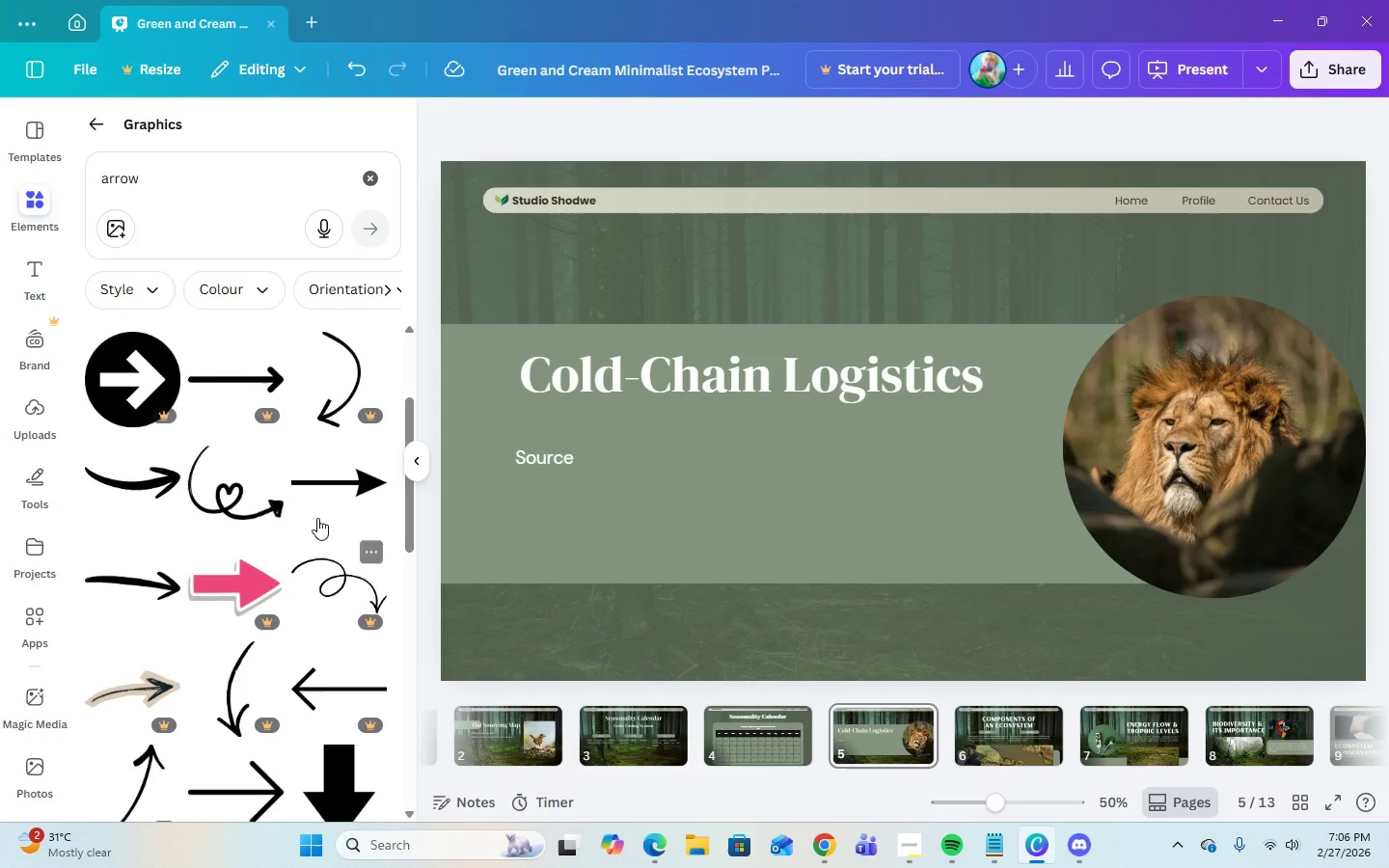 
left_click([332, 483])
 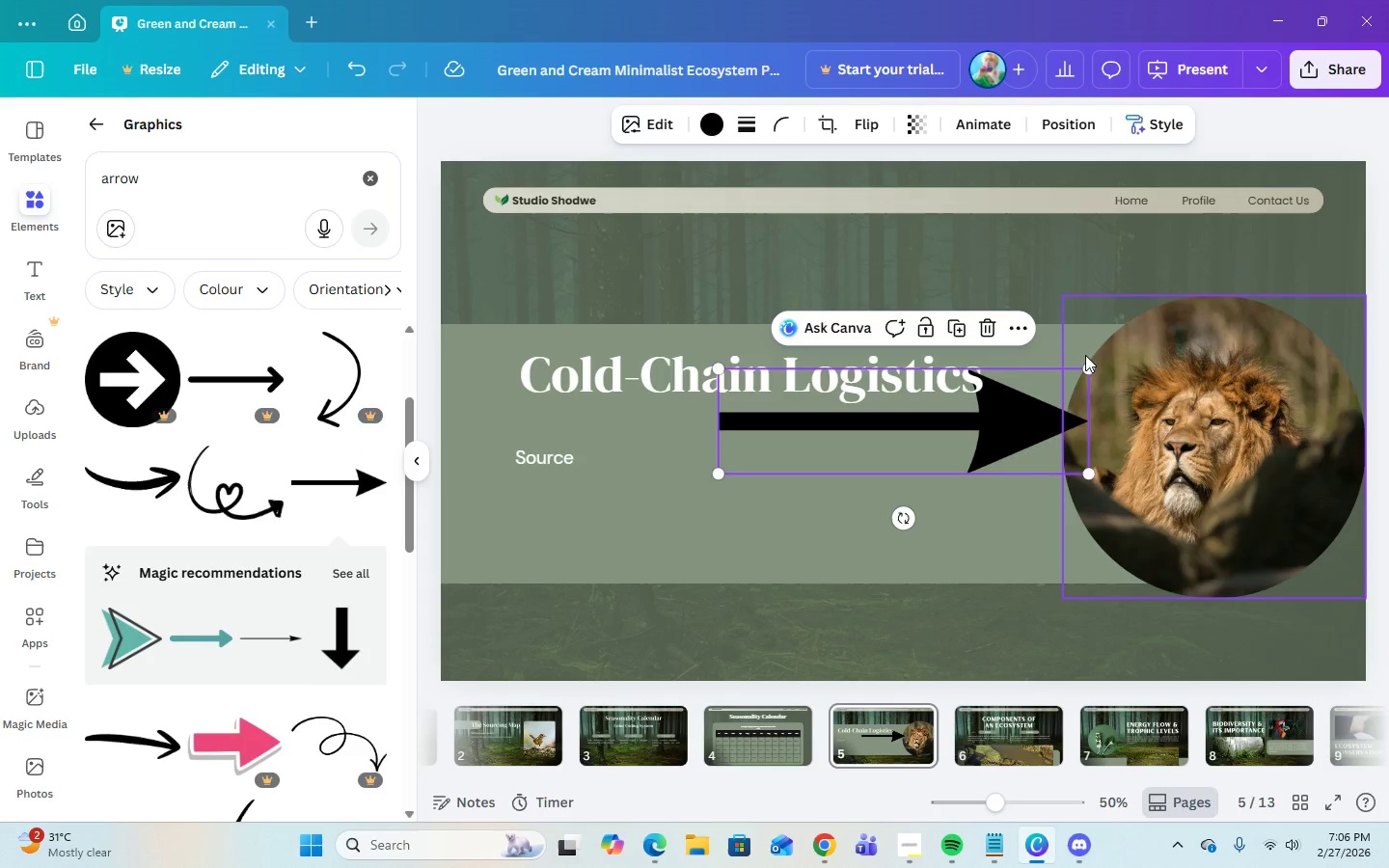 
left_click_drag(start_coordinate=[1091, 372], to_coordinate=[779, 460])
 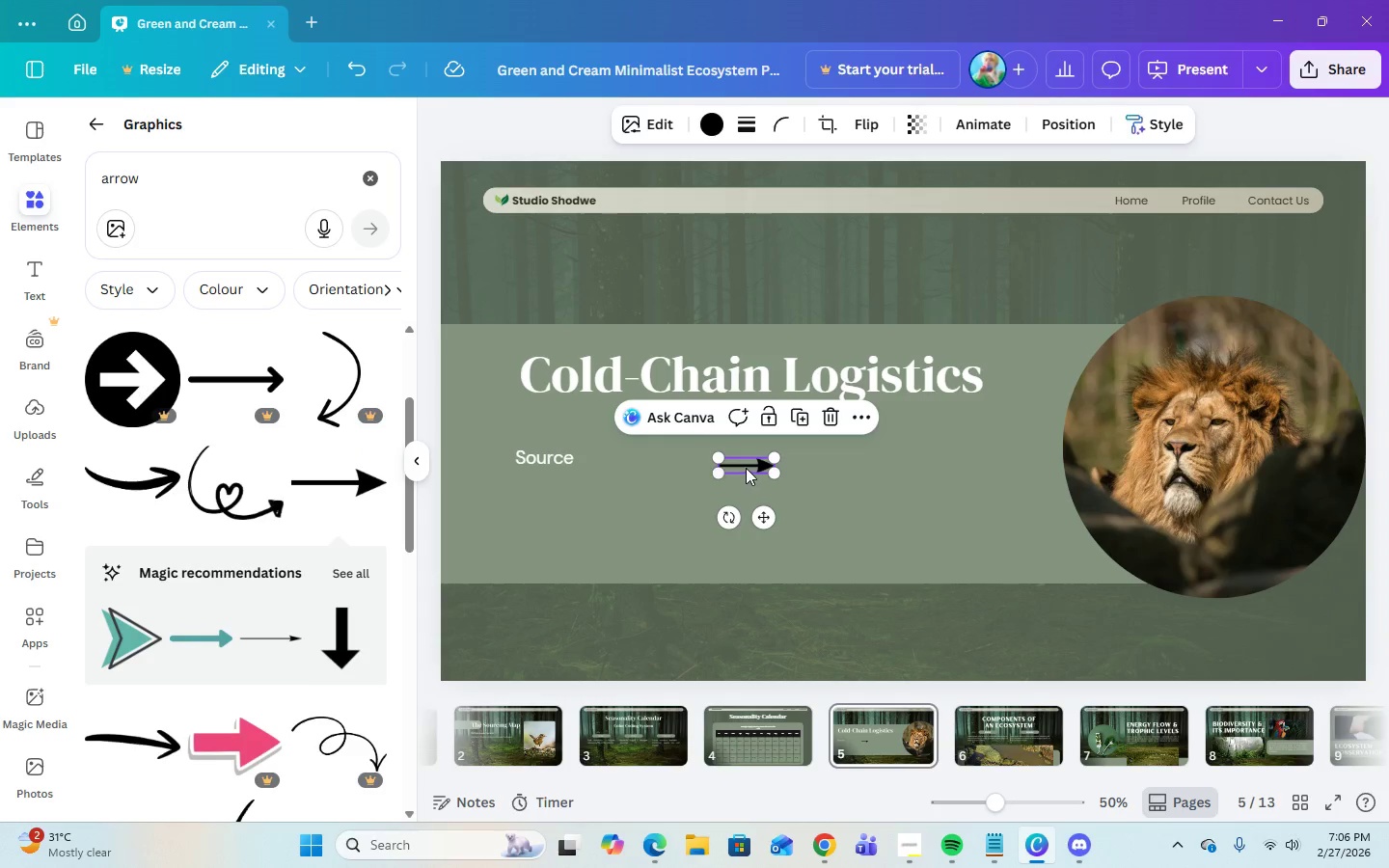 
left_click_drag(start_coordinate=[746, 468], to_coordinate=[610, 461])
 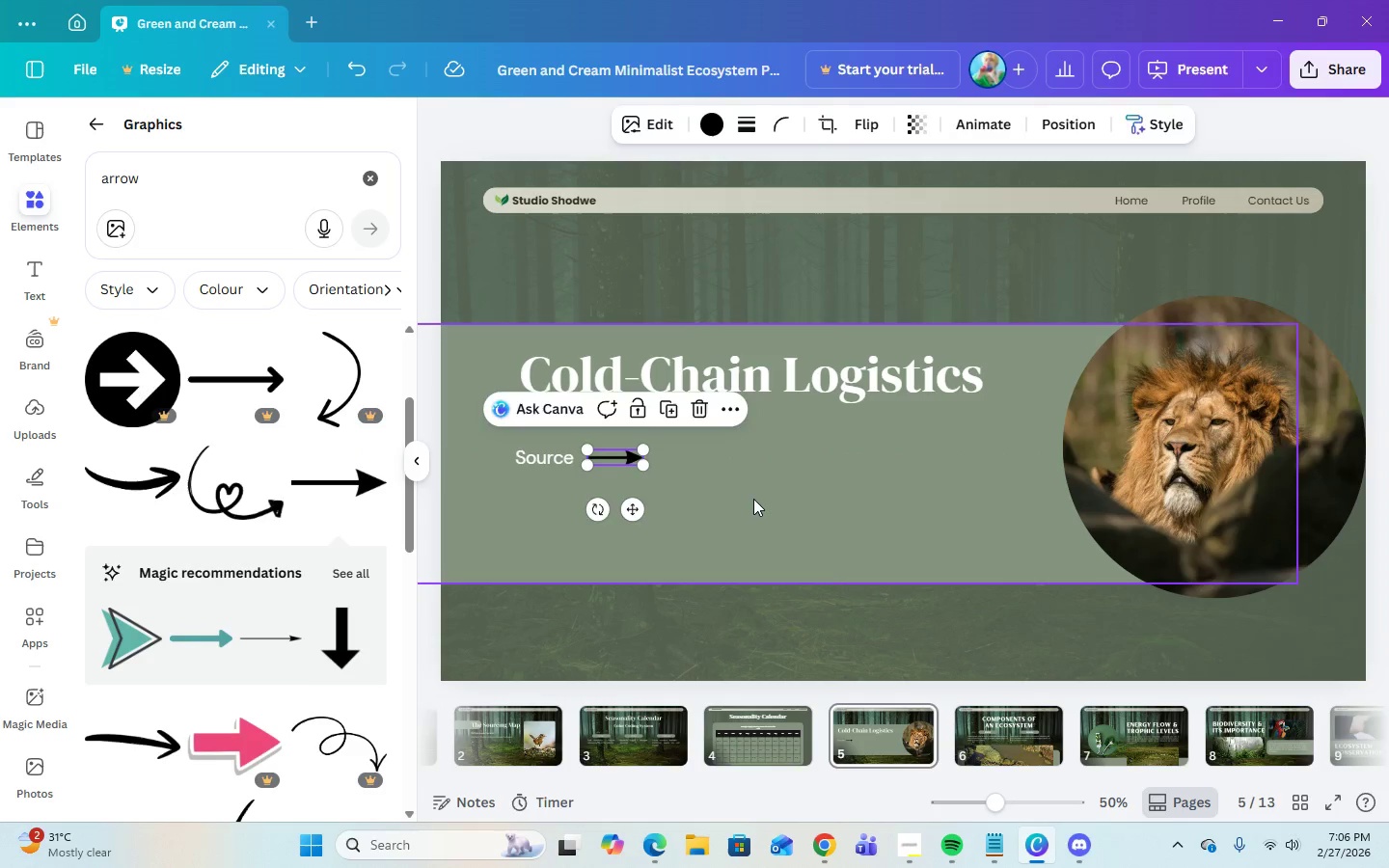 
left_click([753, 499])
 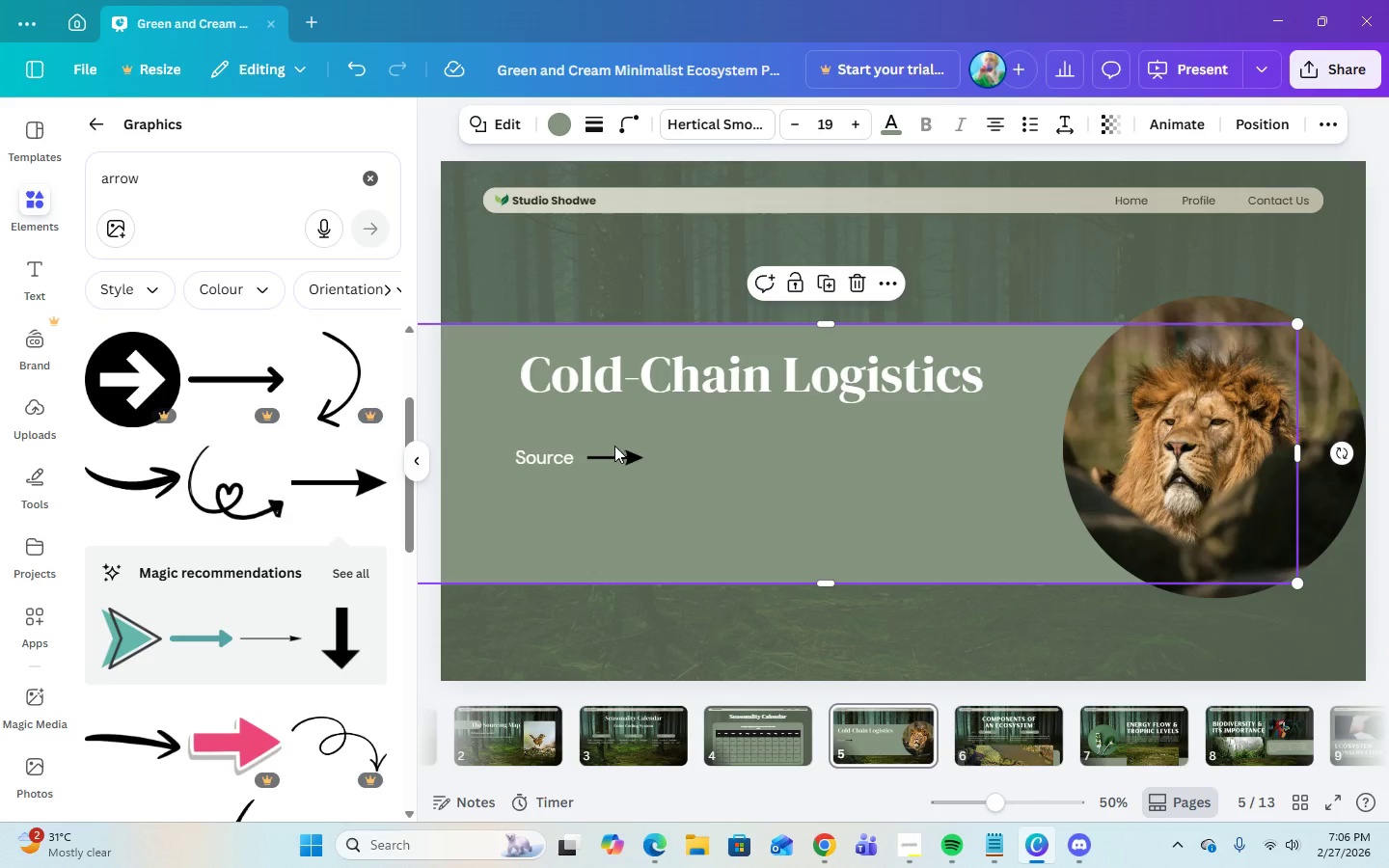 
left_click([620, 453])
 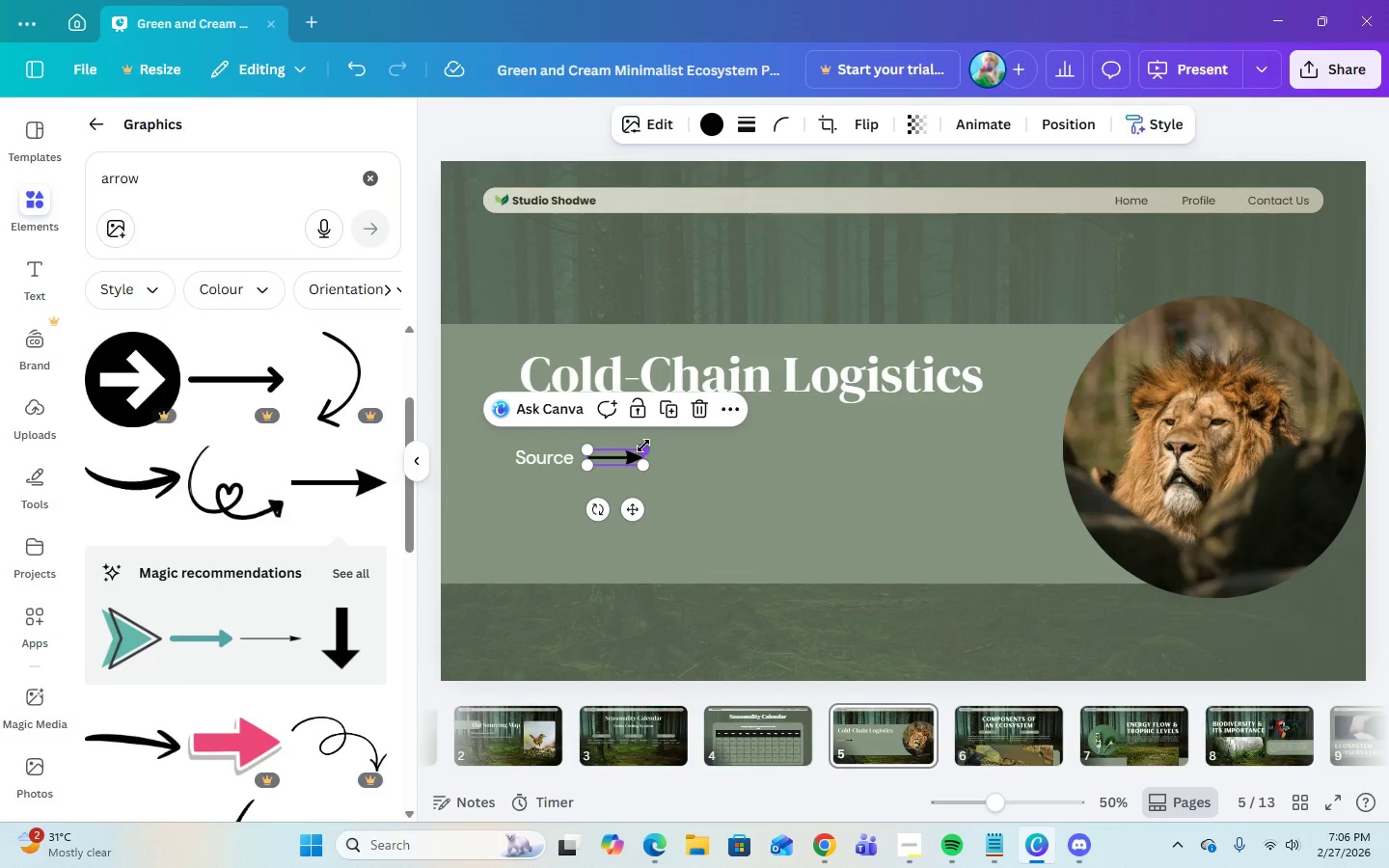 
left_click_drag(start_coordinate=[643, 446], to_coordinate=[630, 450])
 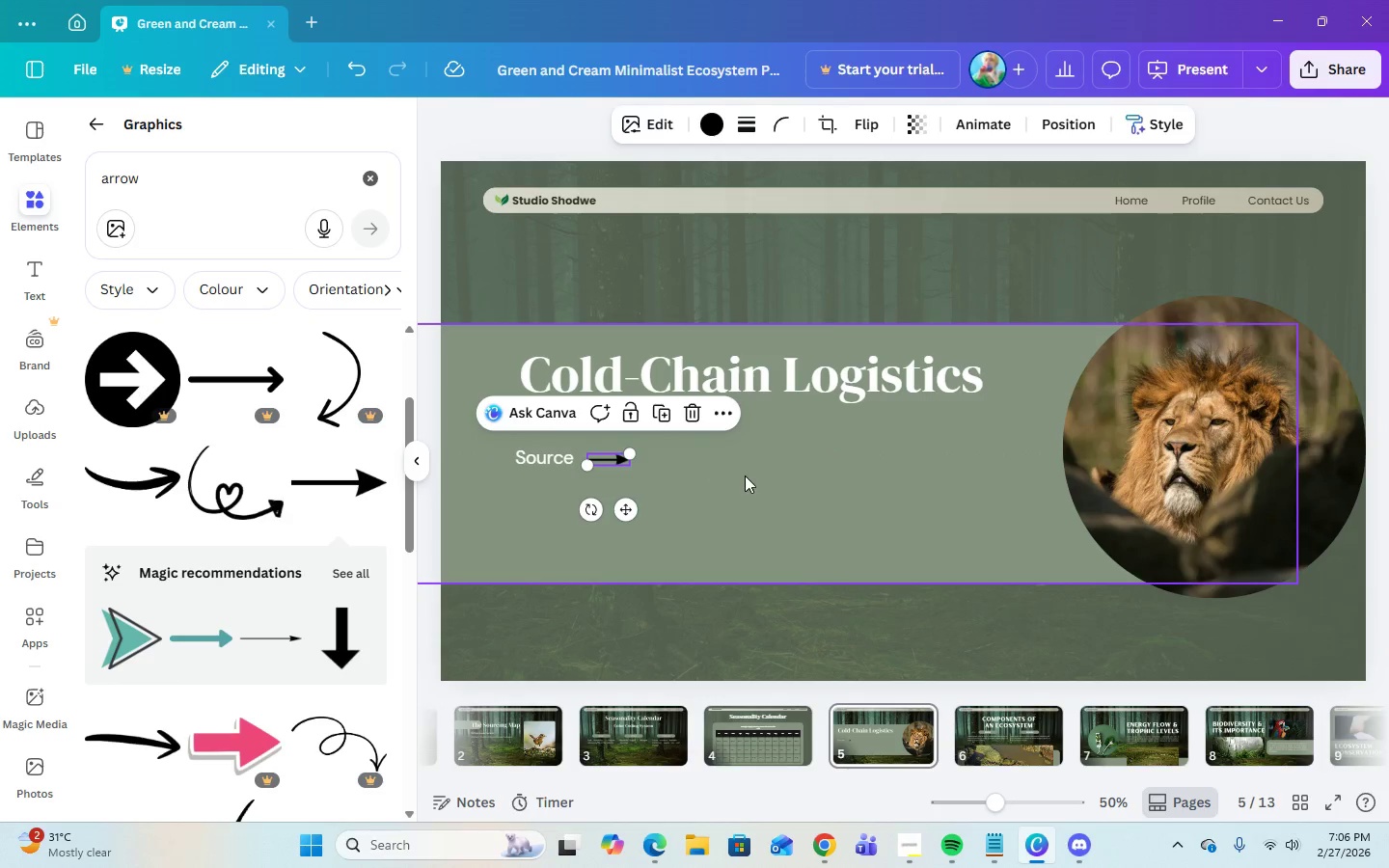 
left_click([745, 475])
 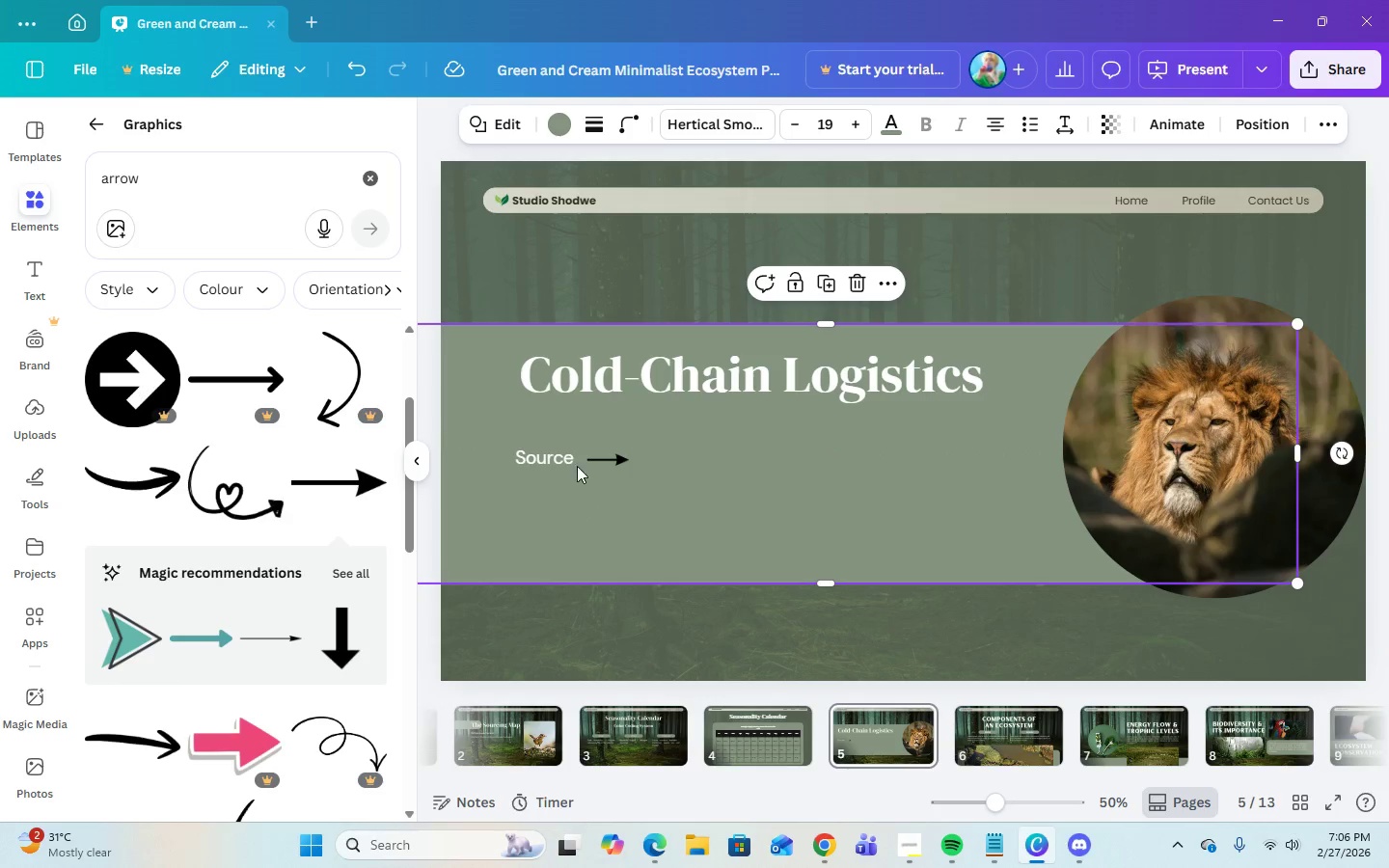 
left_click([529, 466])
 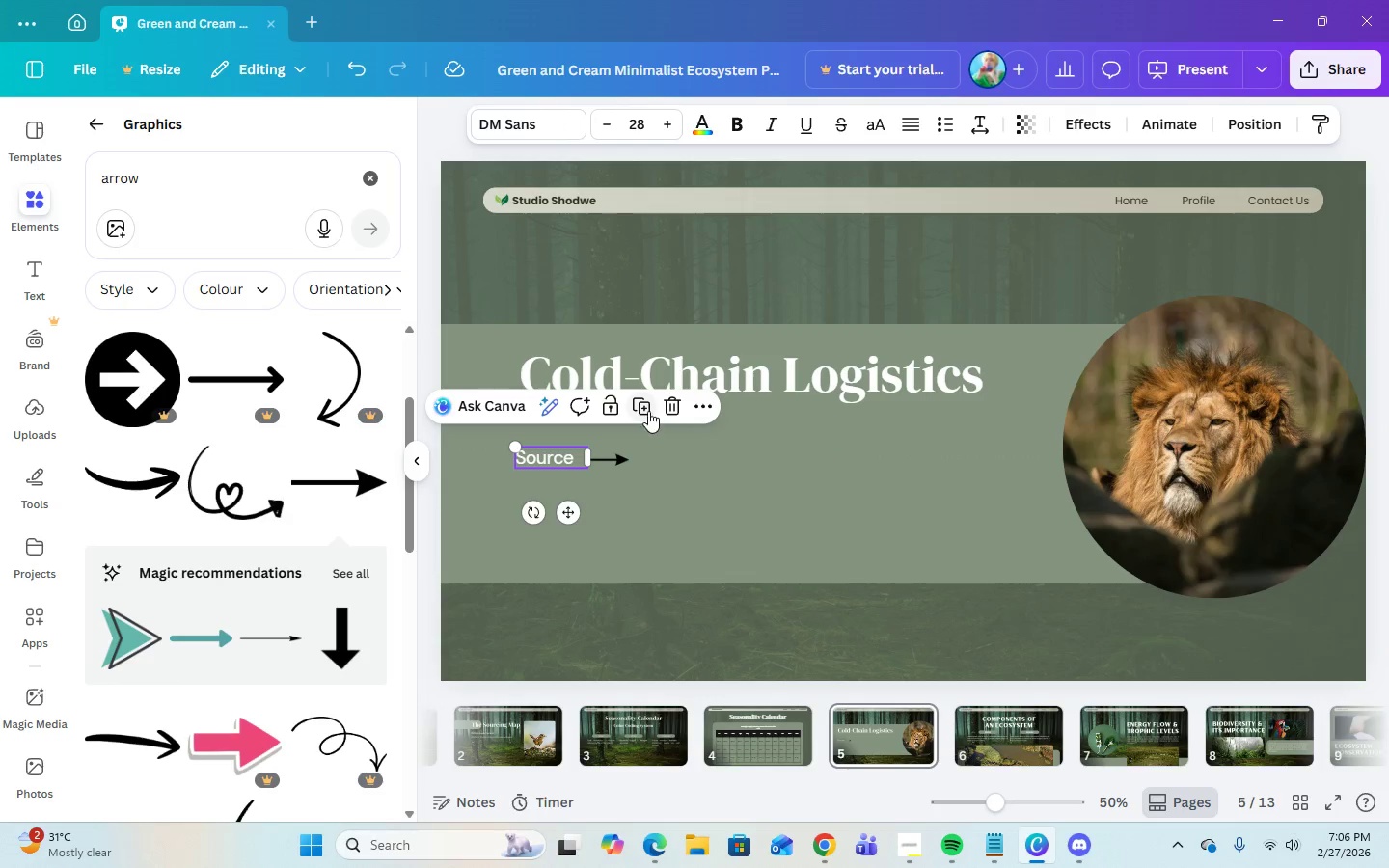 
left_click([644, 407])
 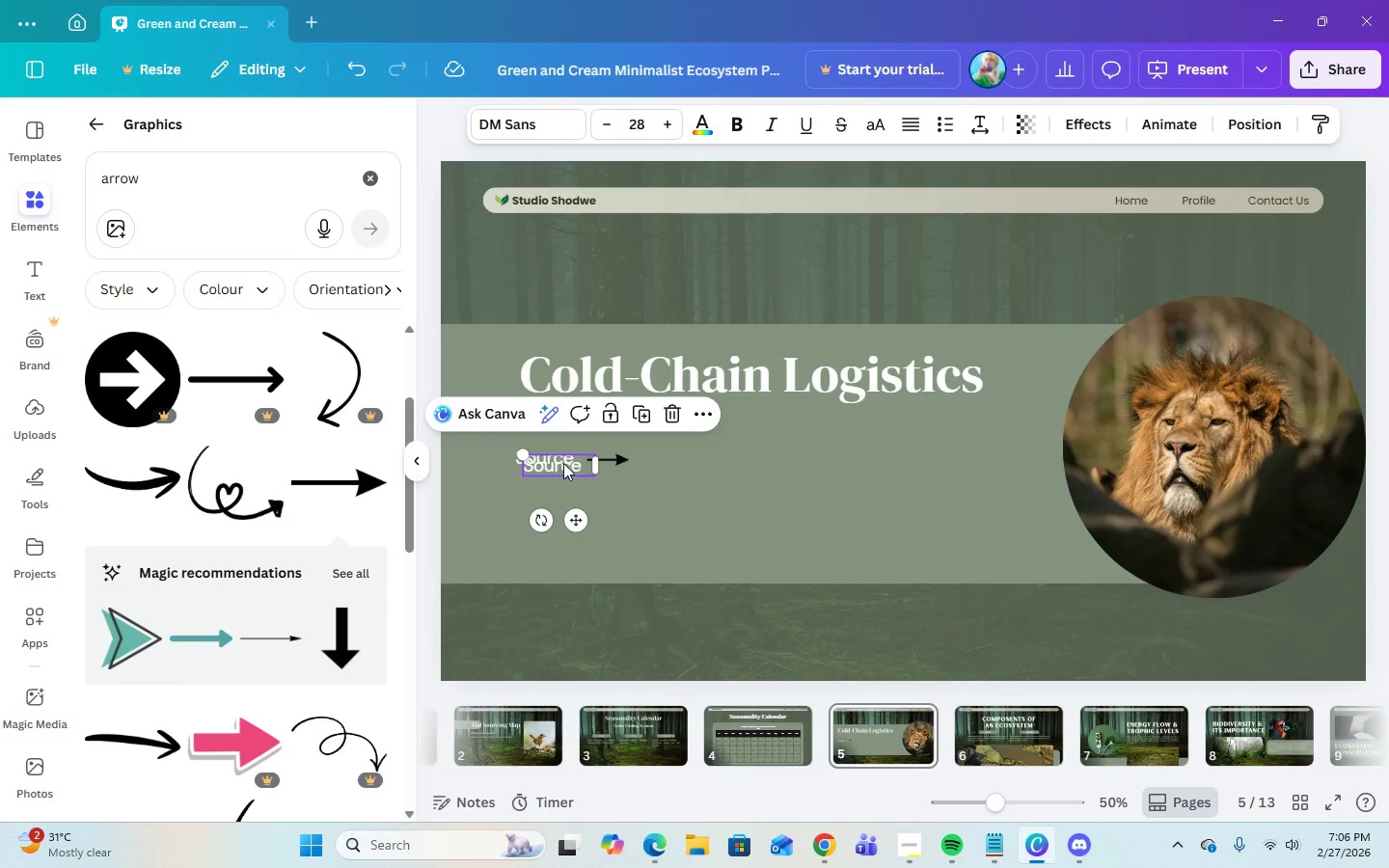 
left_click_drag(start_coordinate=[563, 463], to_coordinate=[674, 459])
 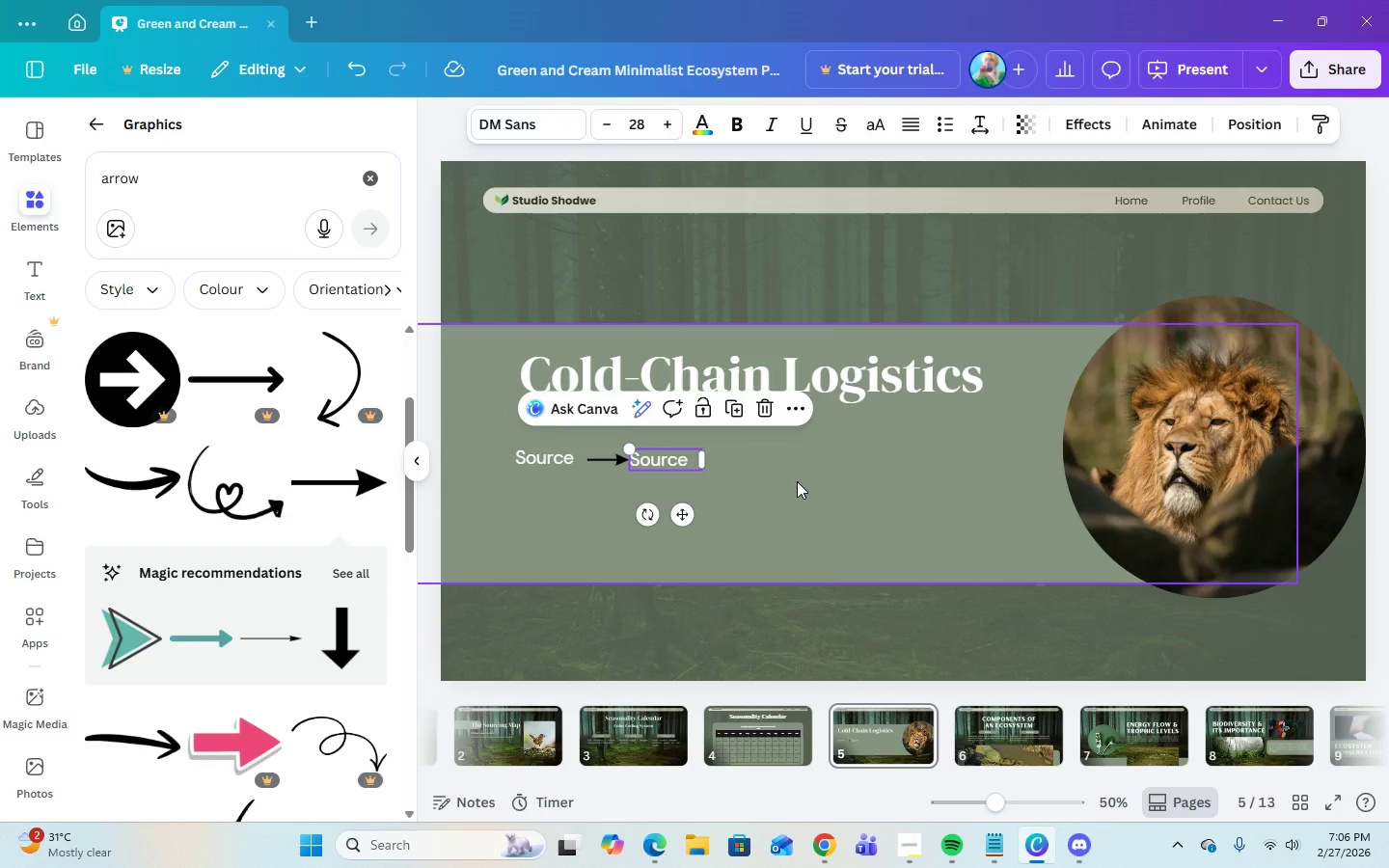 
left_click([797, 481])
 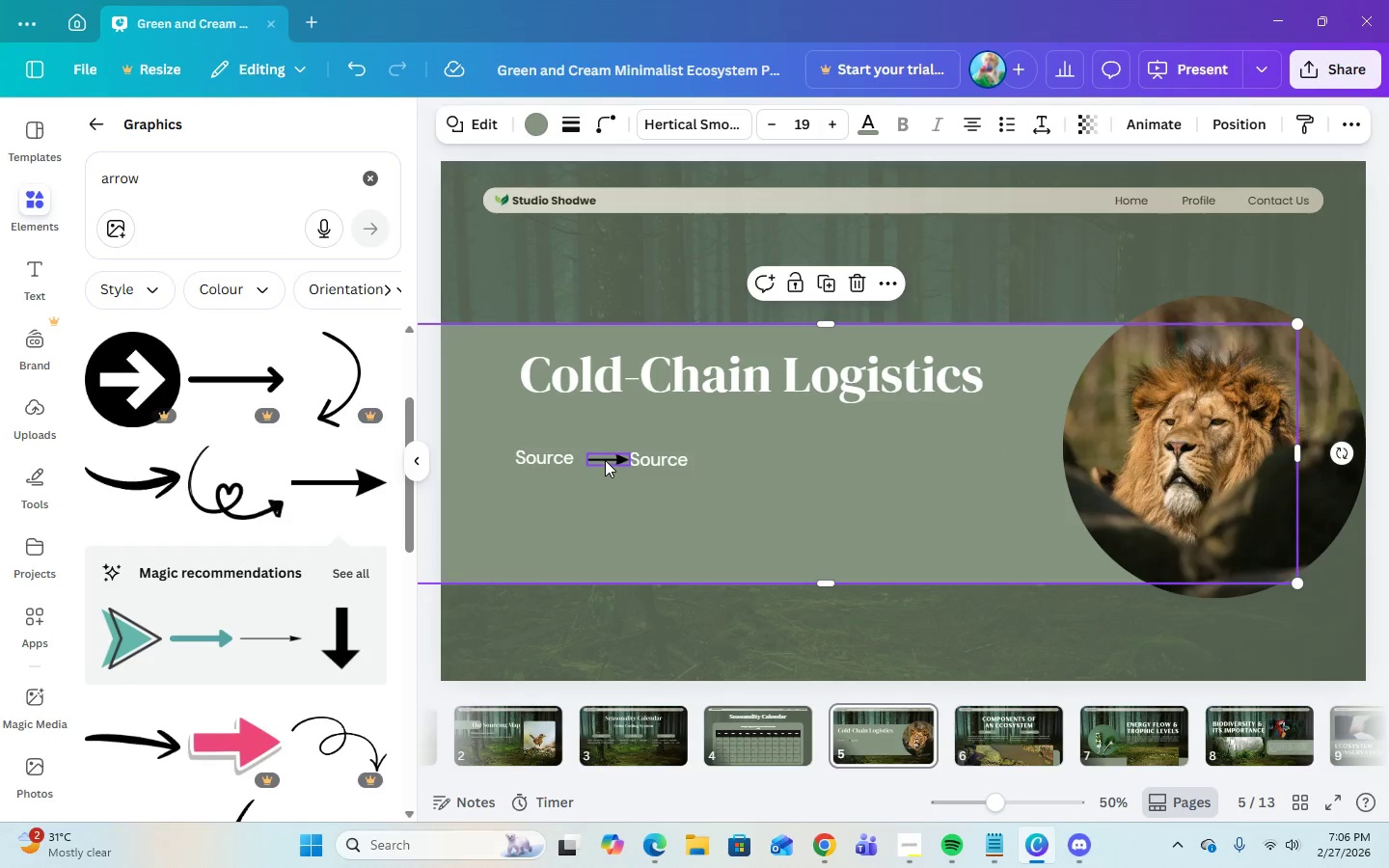 
left_click([605, 460])
 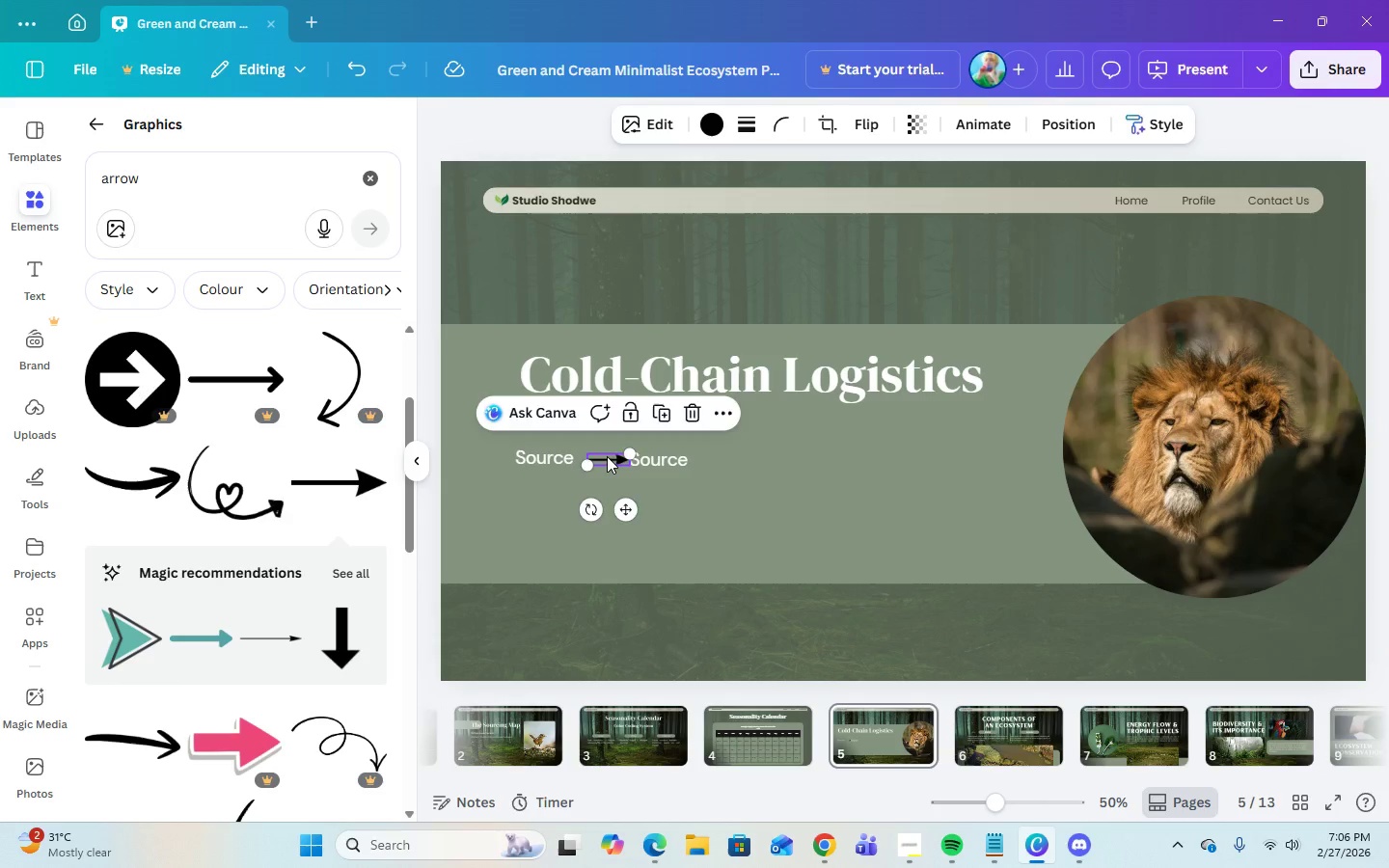 
left_click_drag(start_coordinate=[607, 456], to_coordinate=[594, 453])
 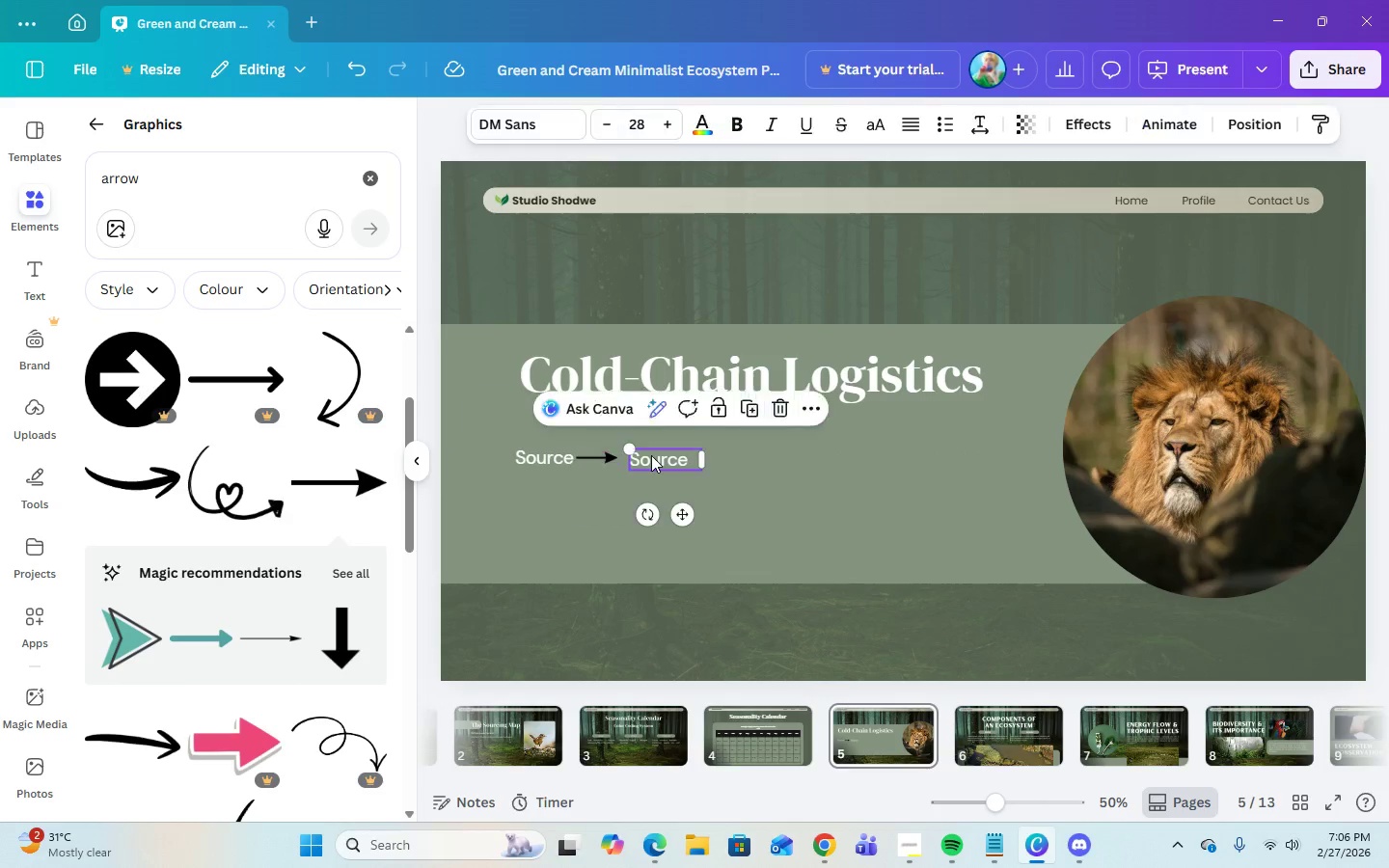 
left_click([651, 455])
 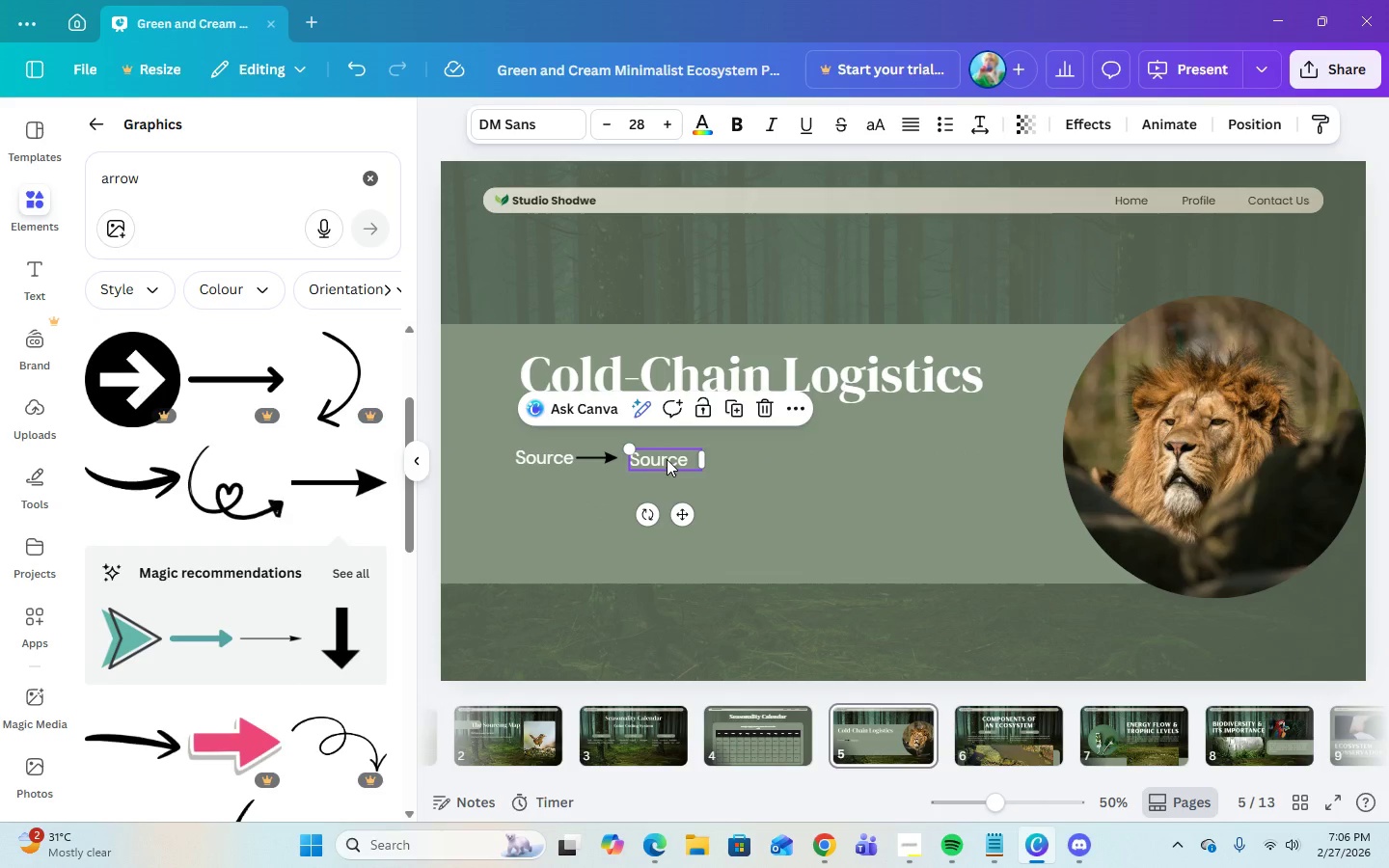 
left_click_drag(start_coordinate=[667, 459], to_coordinate=[654, 458])
 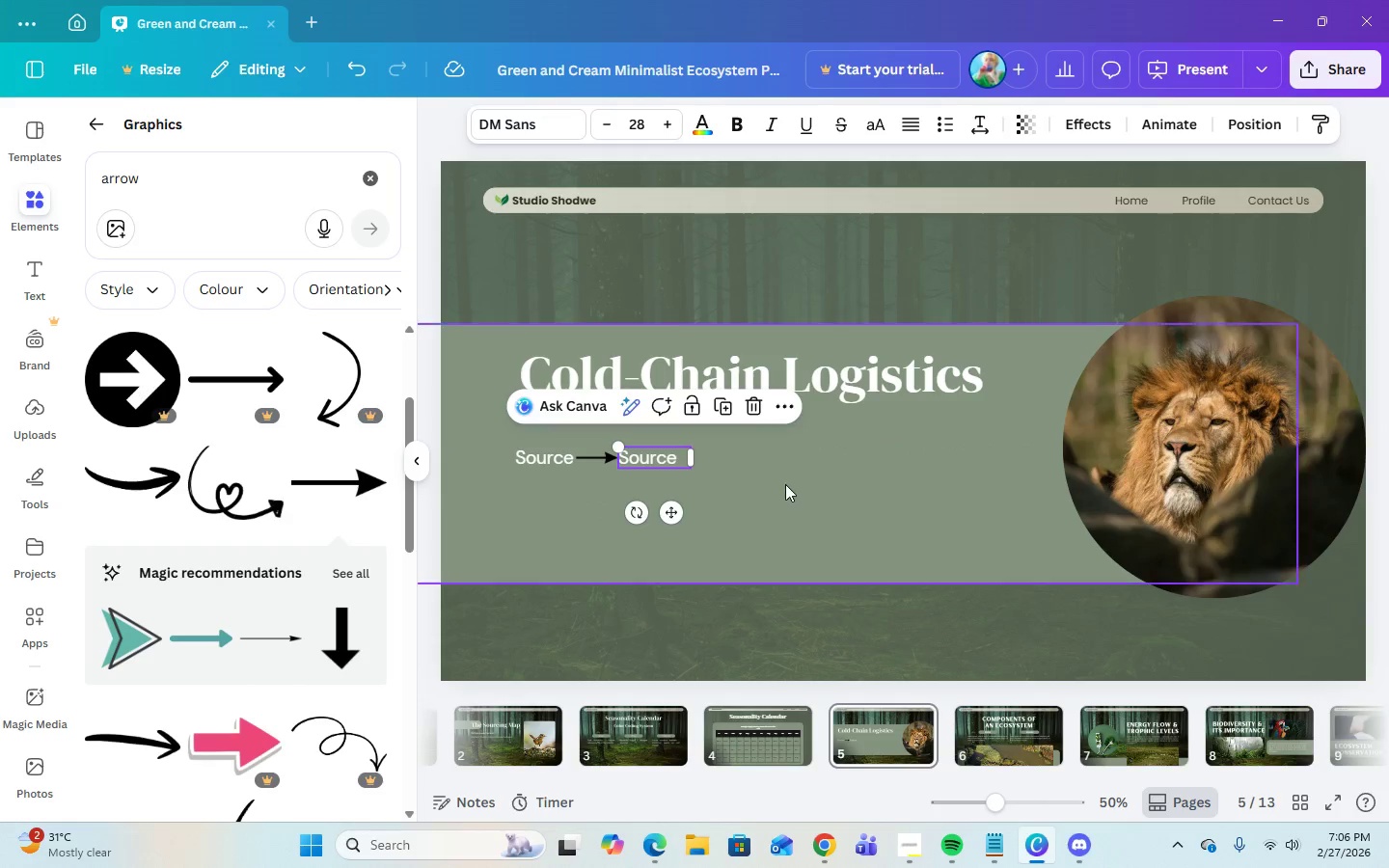 
left_click([785, 484])
 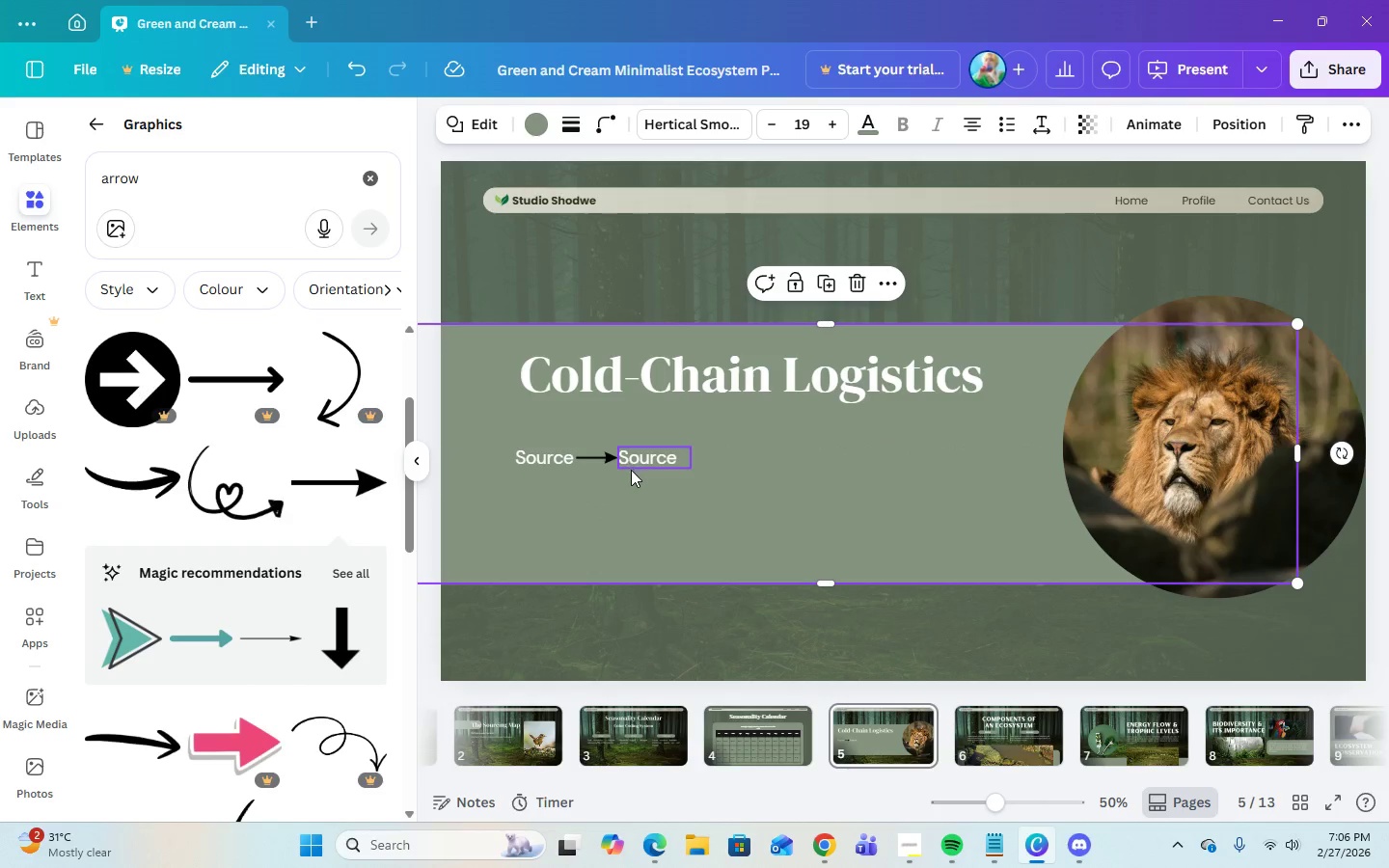 
left_click([548, 464])
 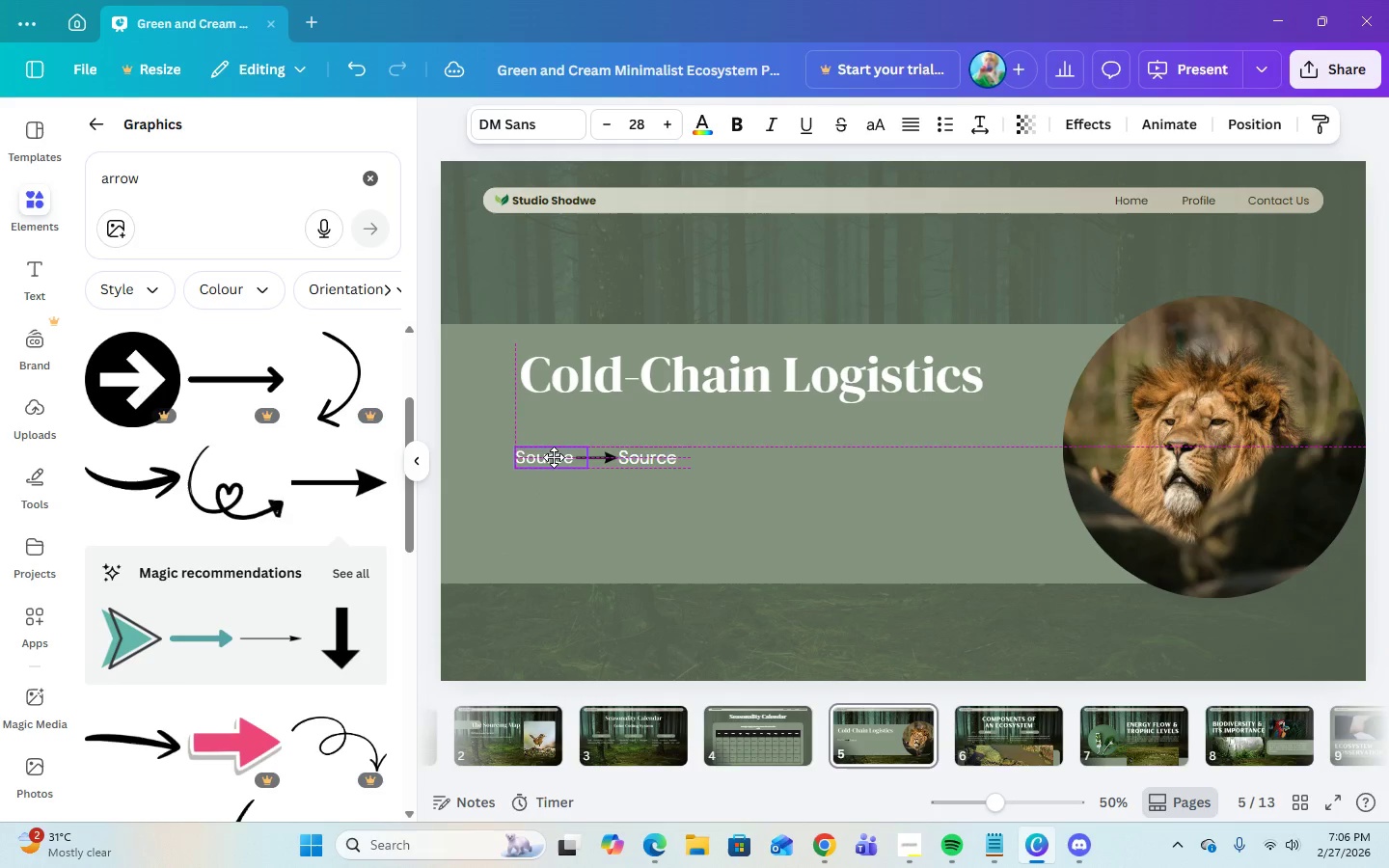 
left_click([917, 527])
 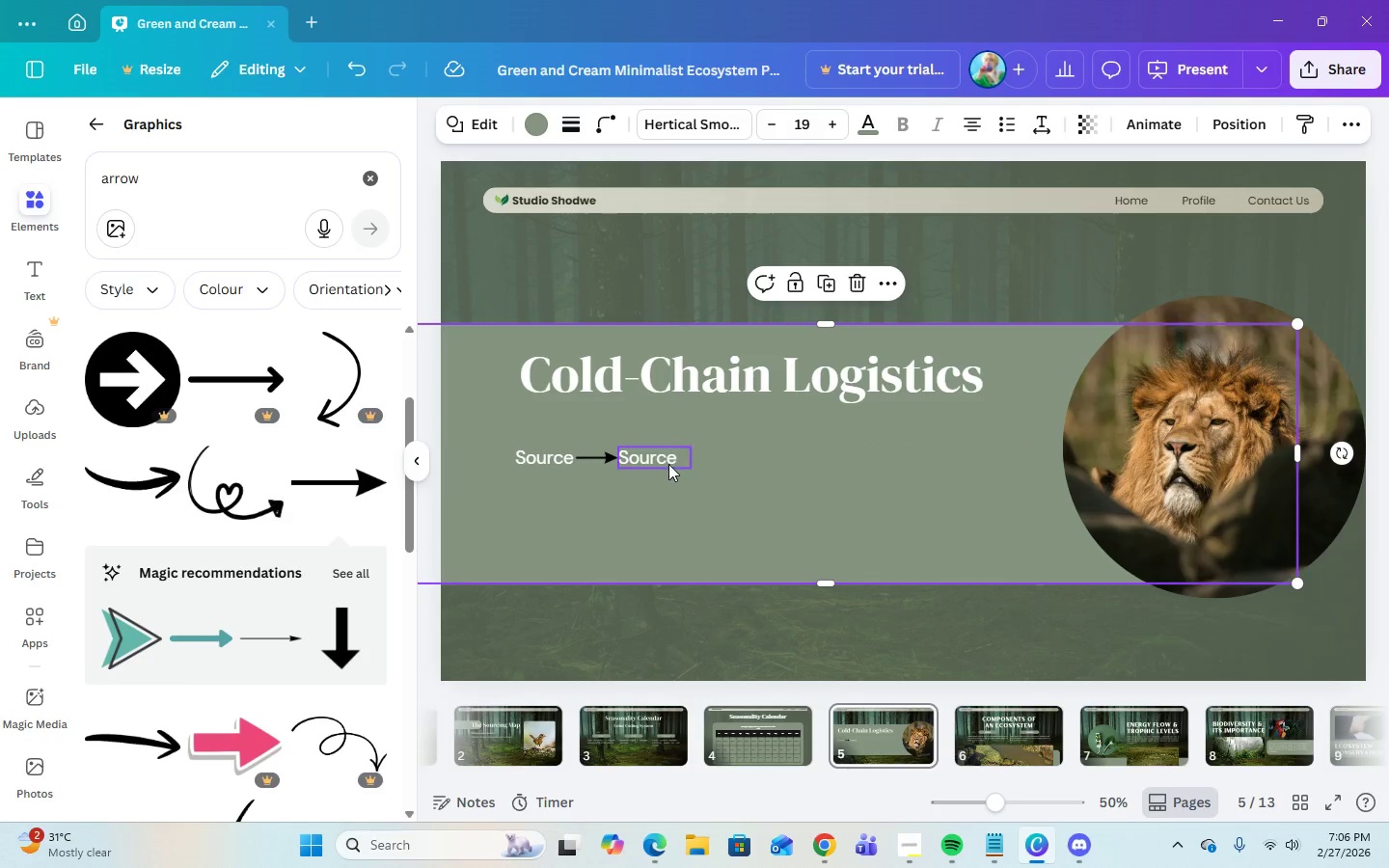 
double_click([667, 462])
 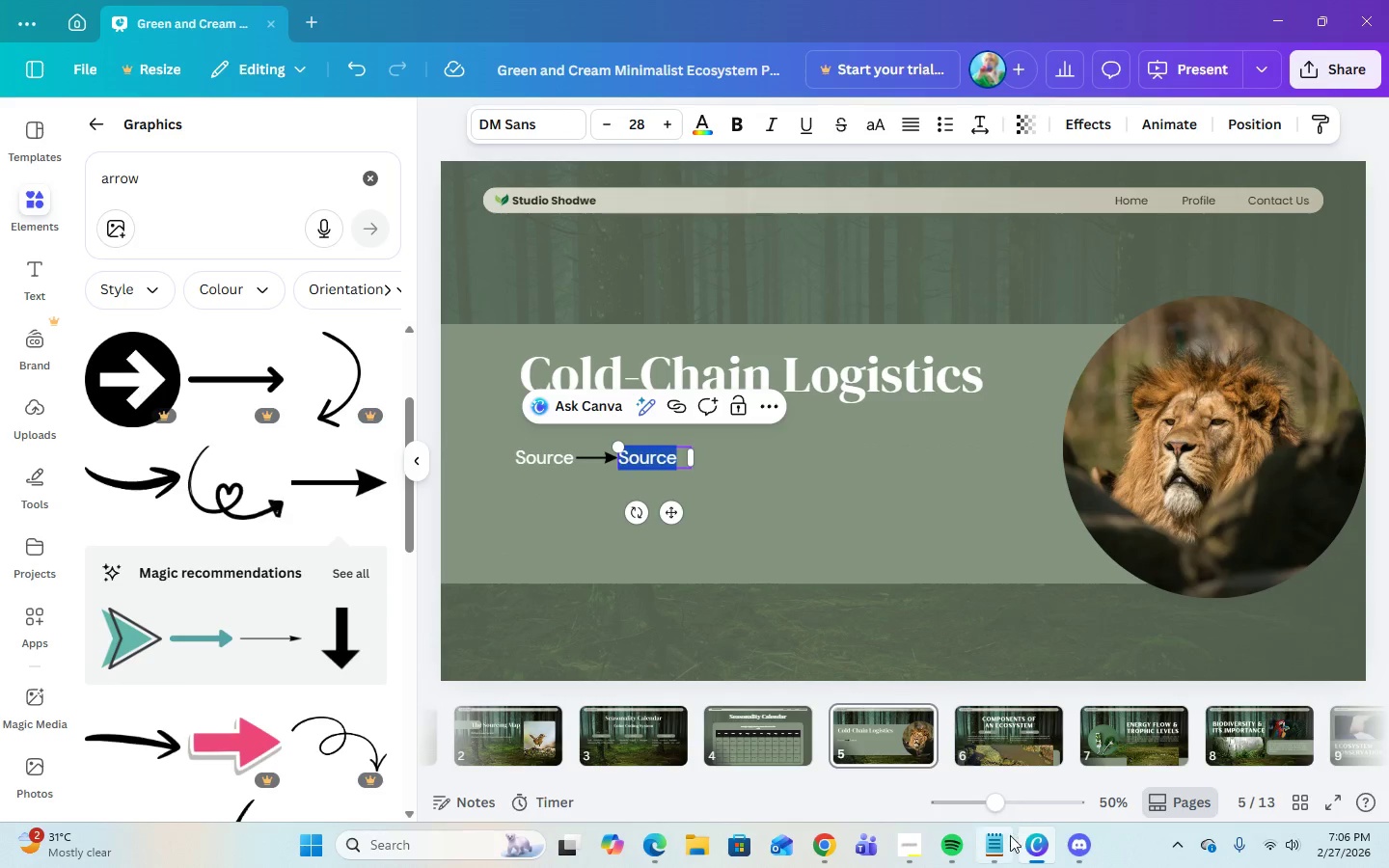 
left_click([1005, 848])
 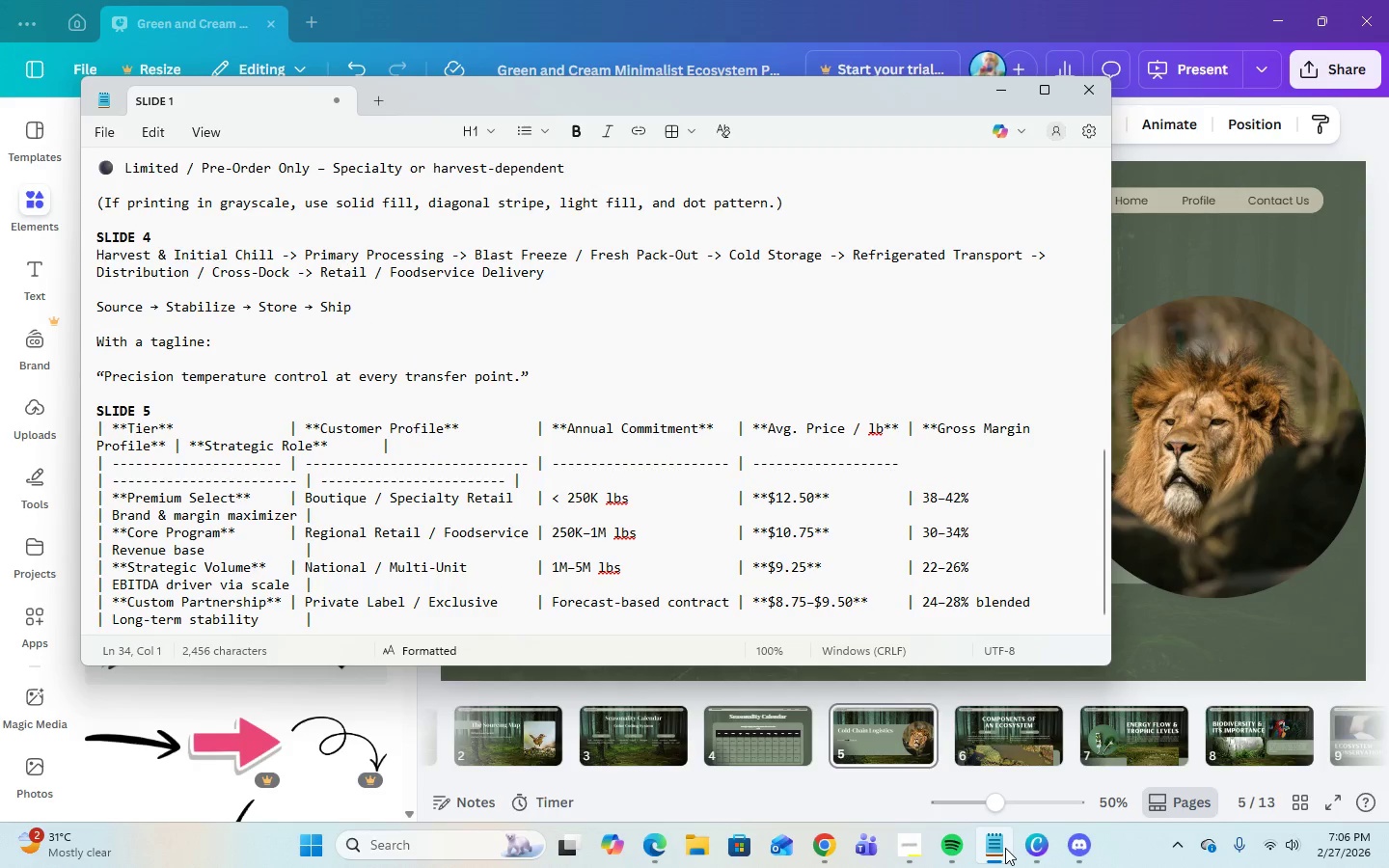 
left_click([1003, 847])
 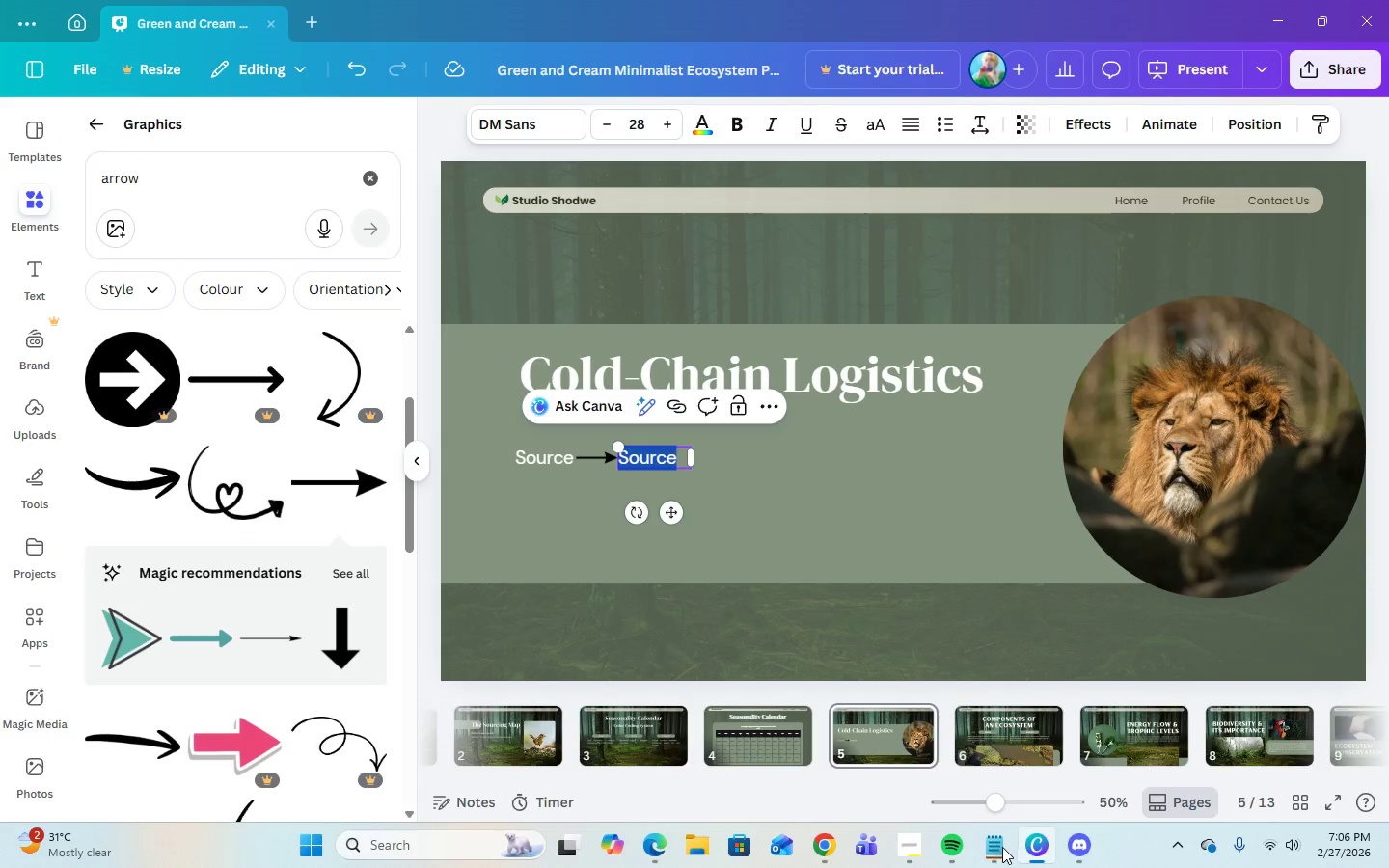 
type(Stabilize)
 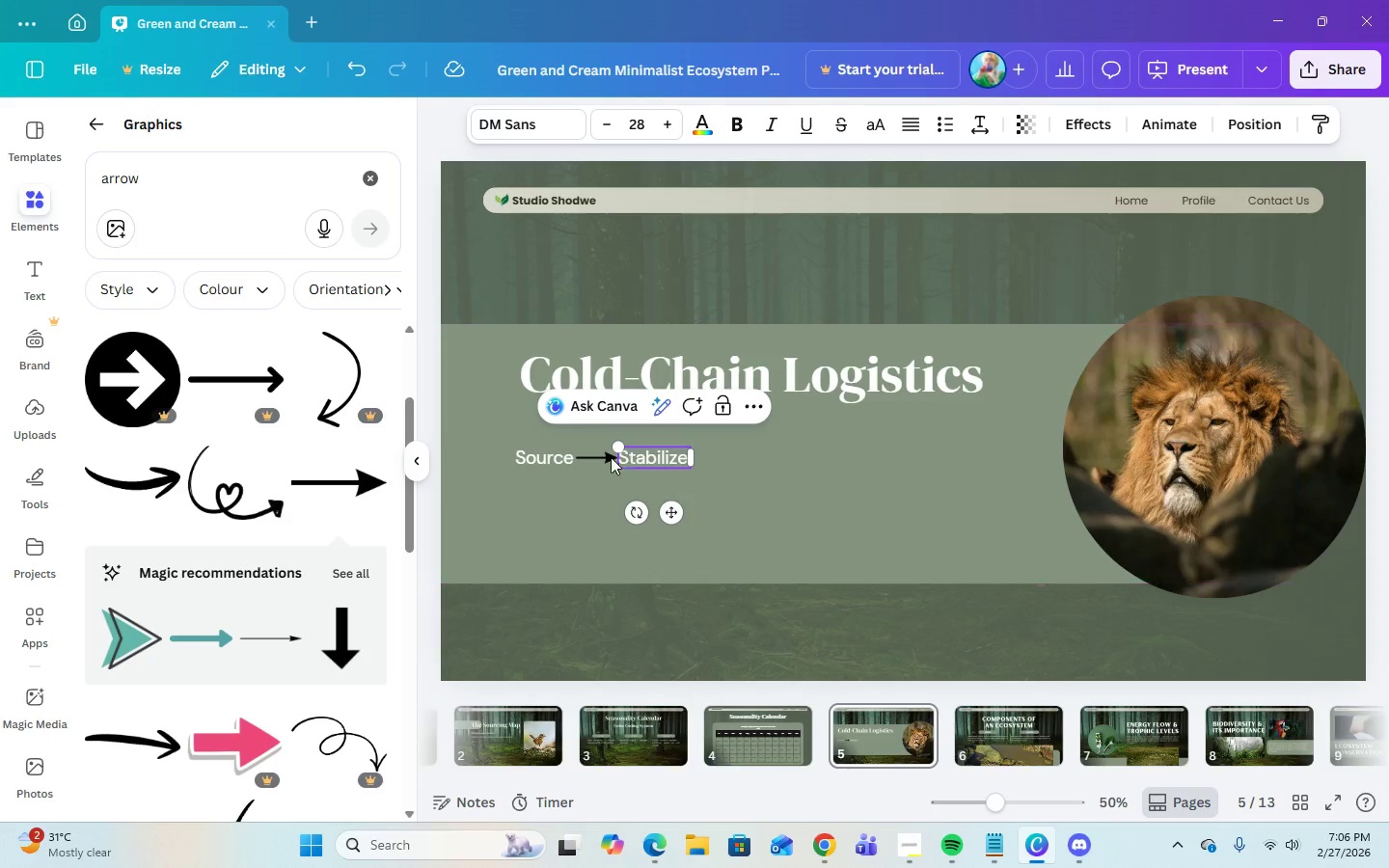 
left_click([601, 455])
 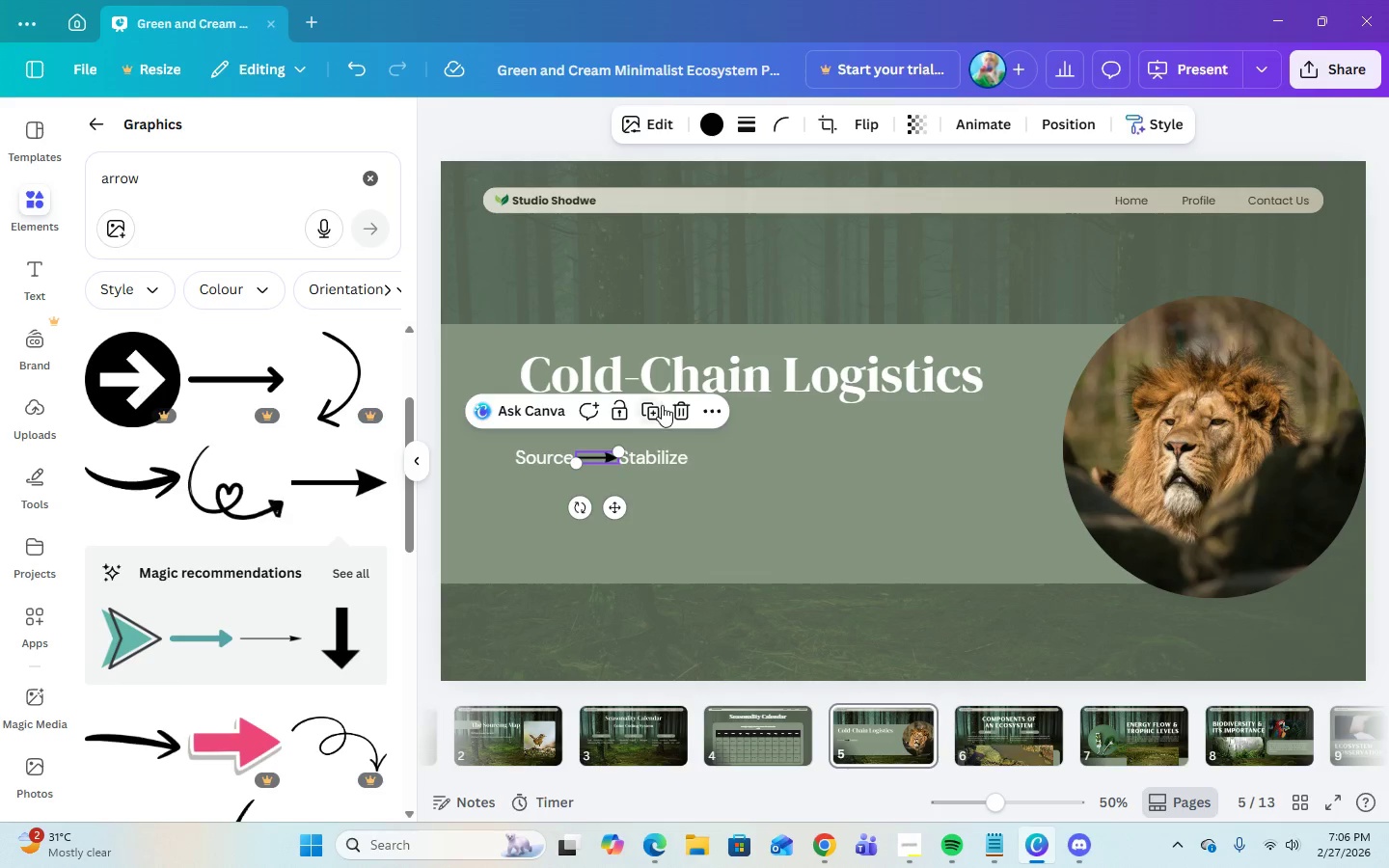 
left_click([658, 410])
 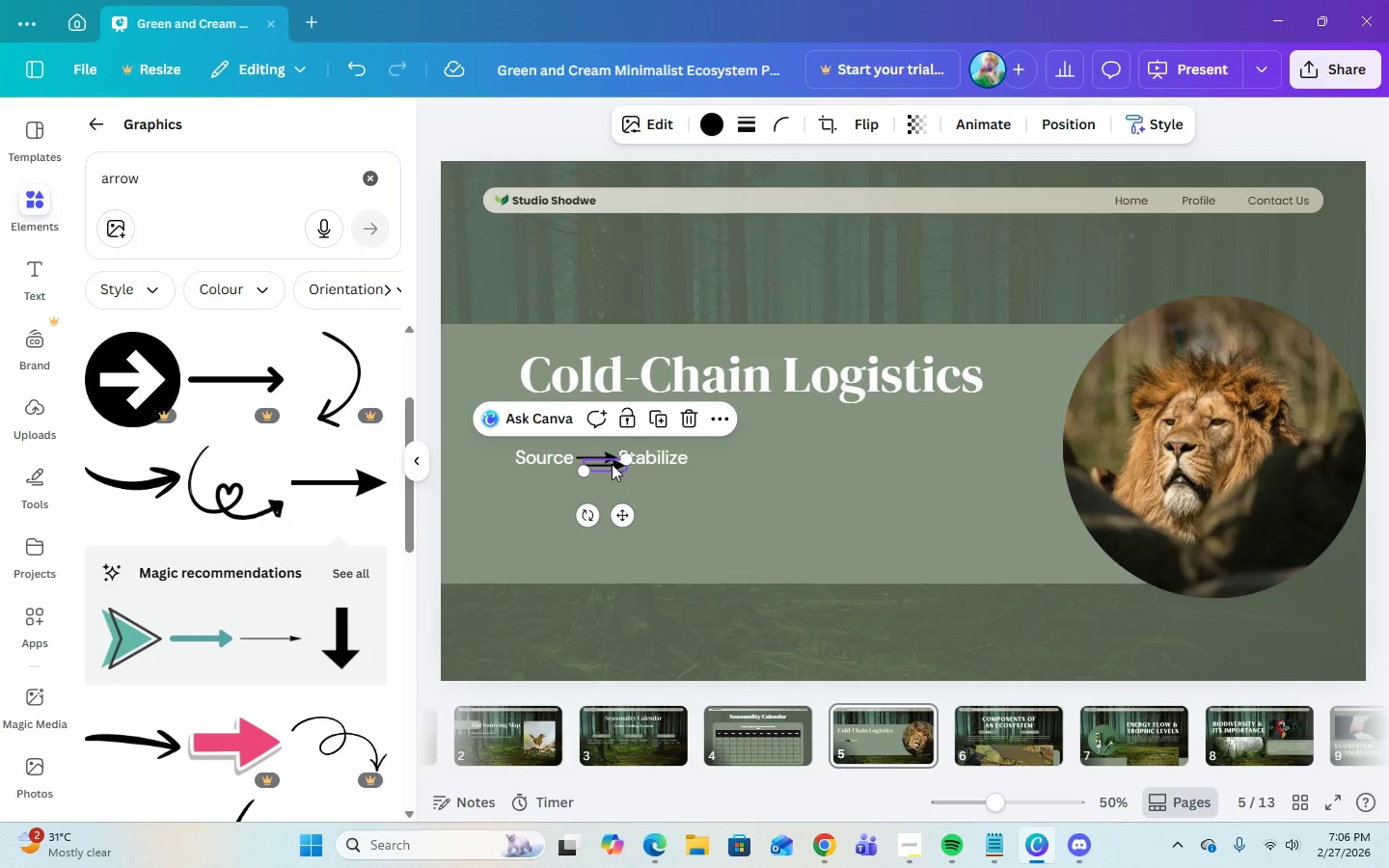 
left_click_drag(start_coordinate=[603, 464], to_coordinate=[705, 455])
 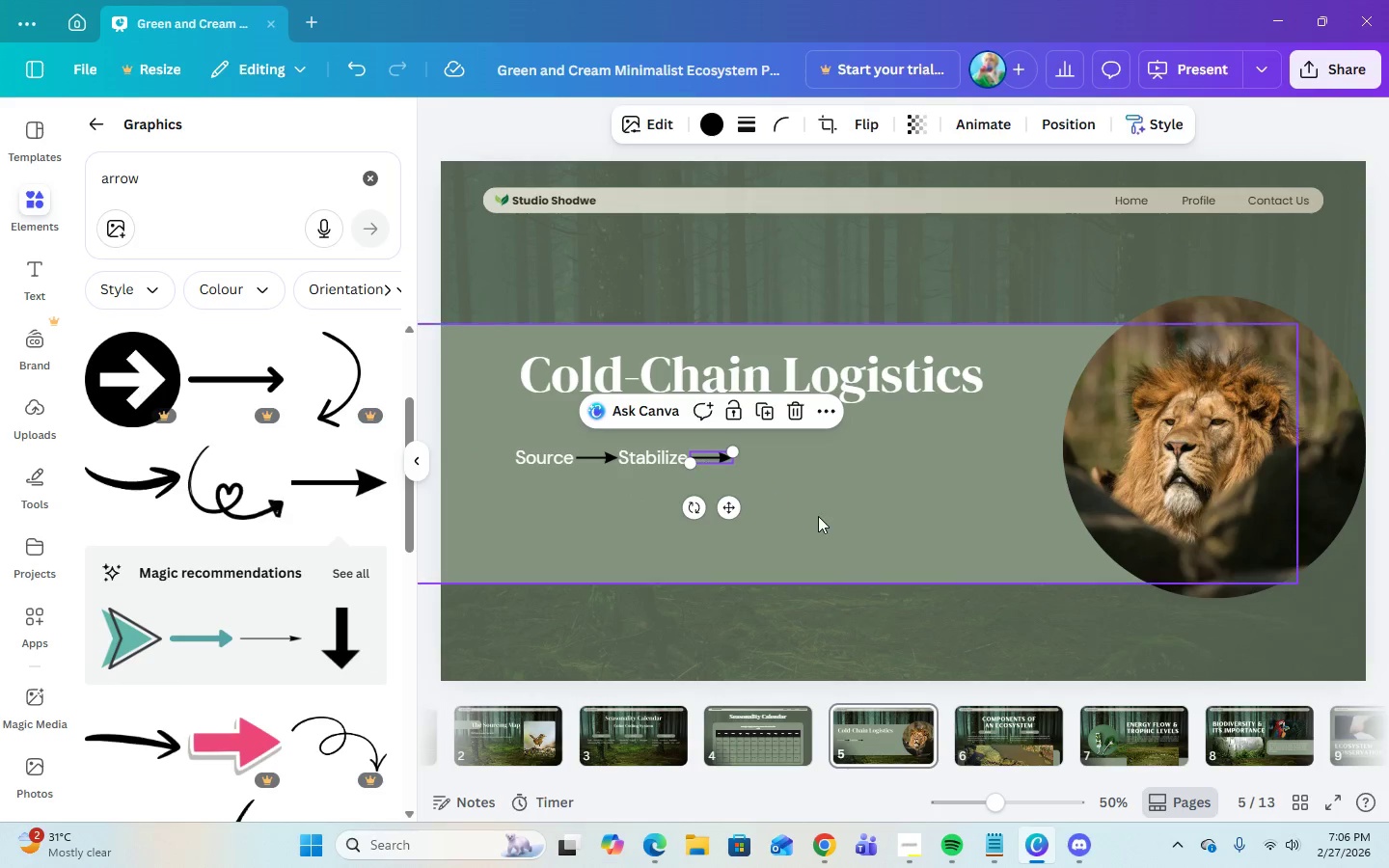 
left_click([818, 516])
 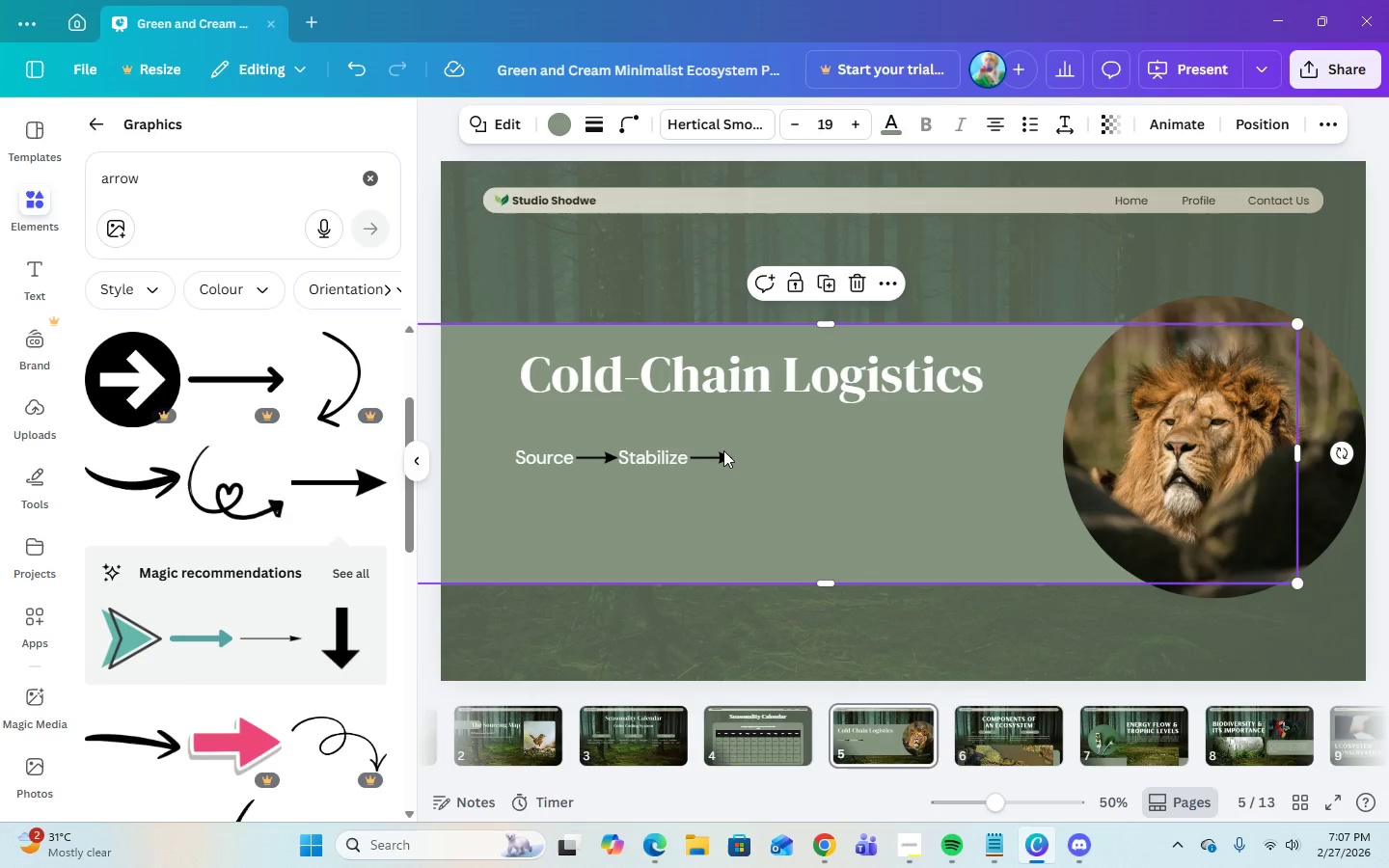 
left_click([639, 455])
 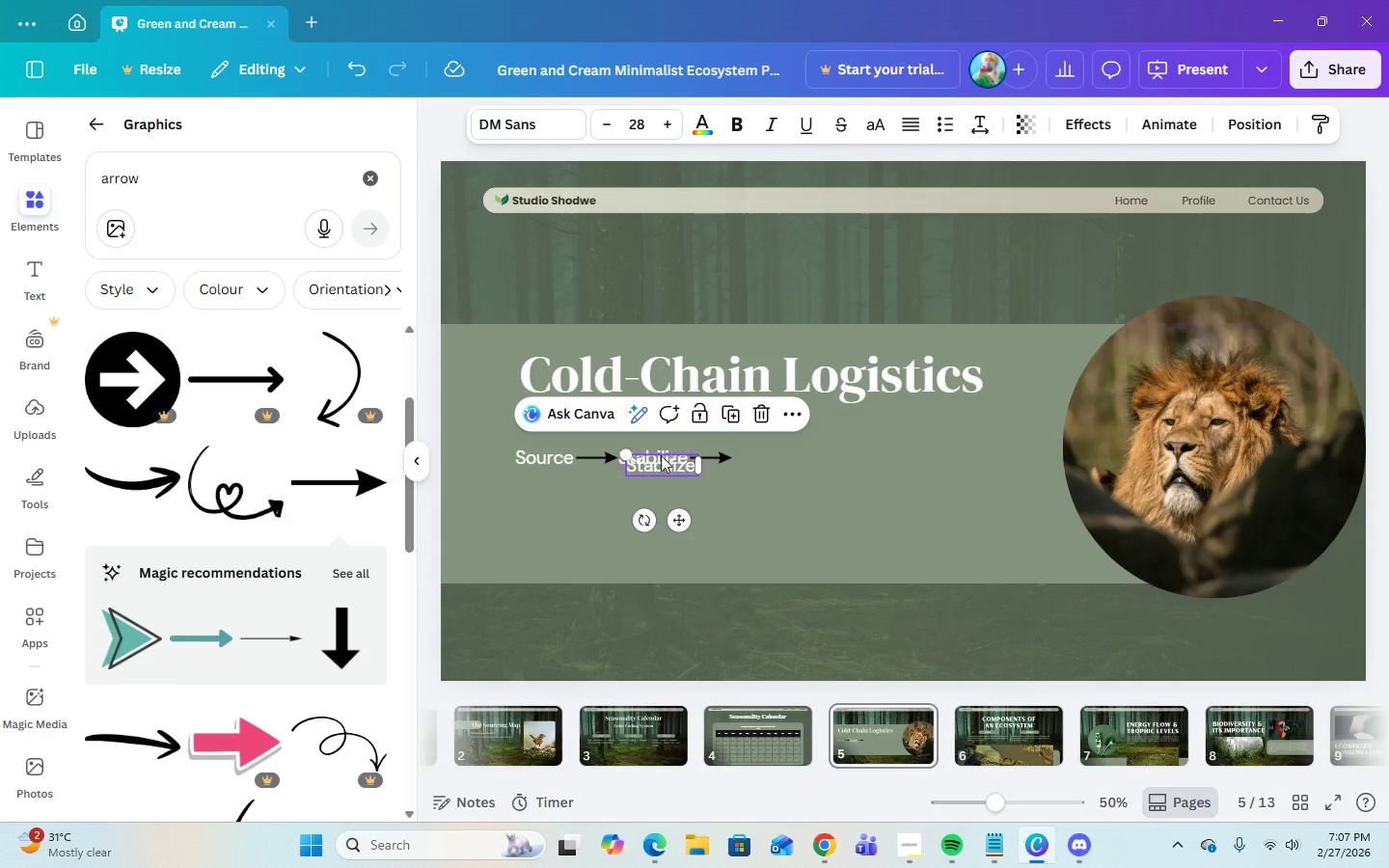 
left_click_drag(start_coordinate=[661, 463], to_coordinate=[764, 455])
 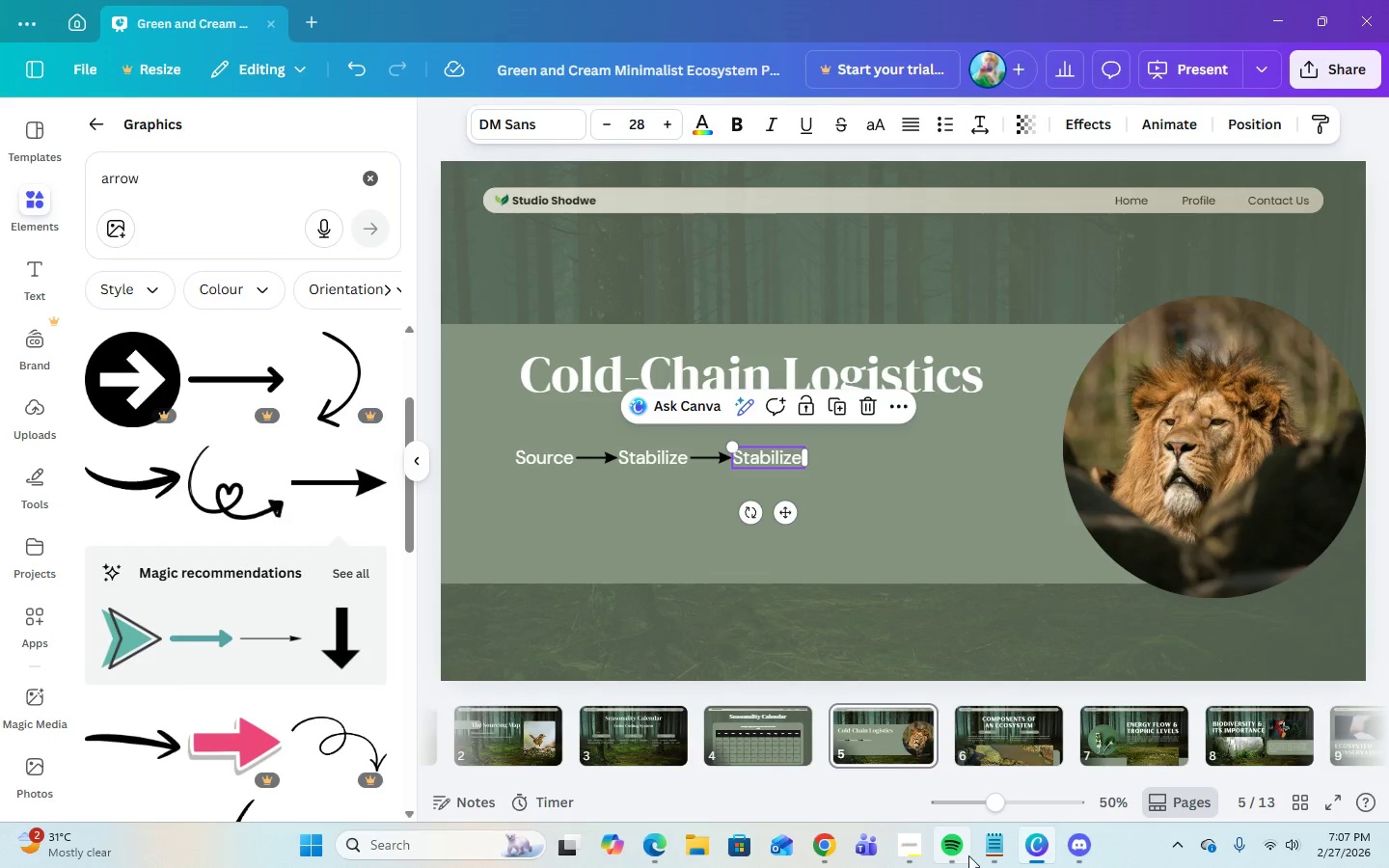 
left_click([1000, 855])
 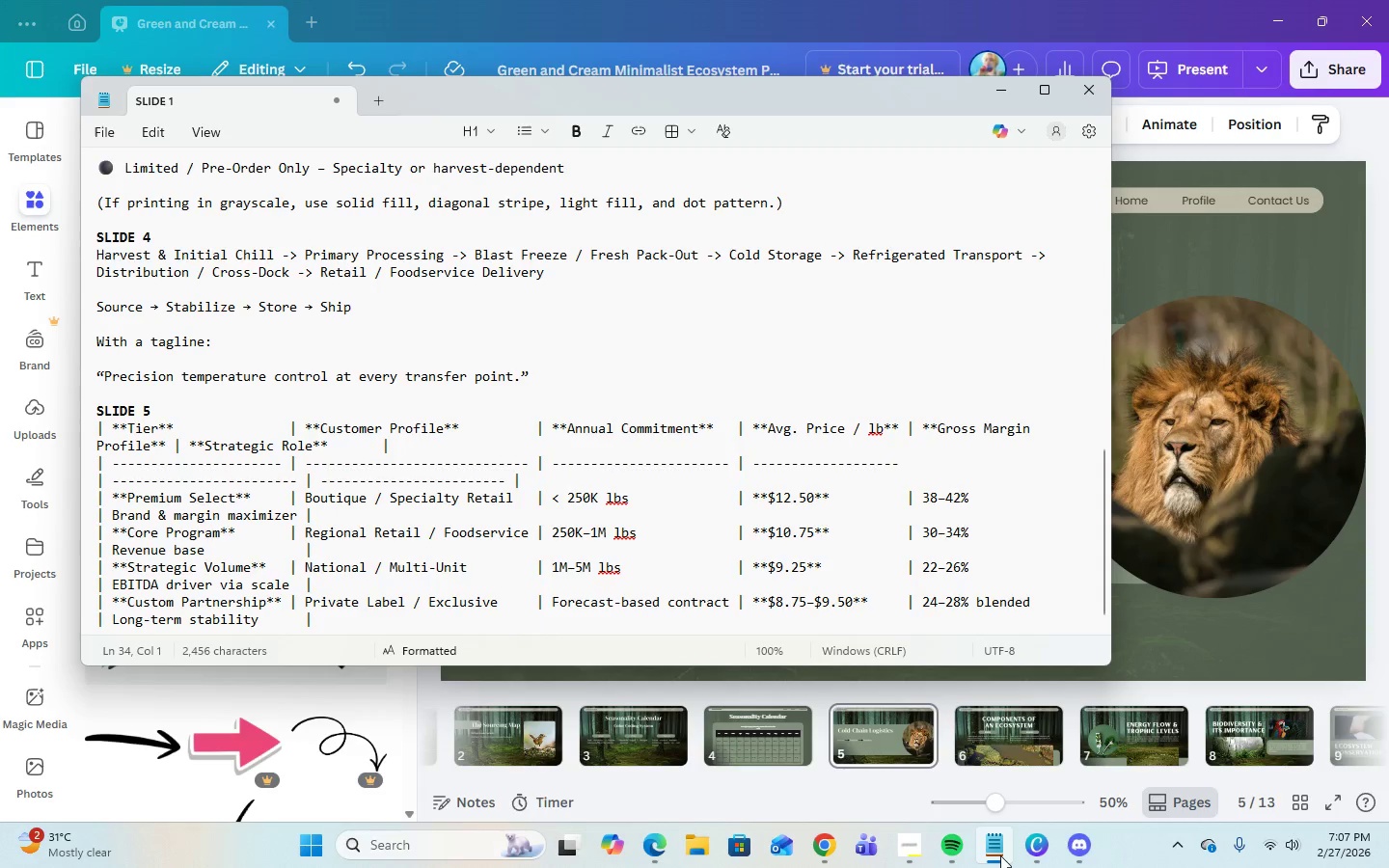 
left_click([1000, 855])
 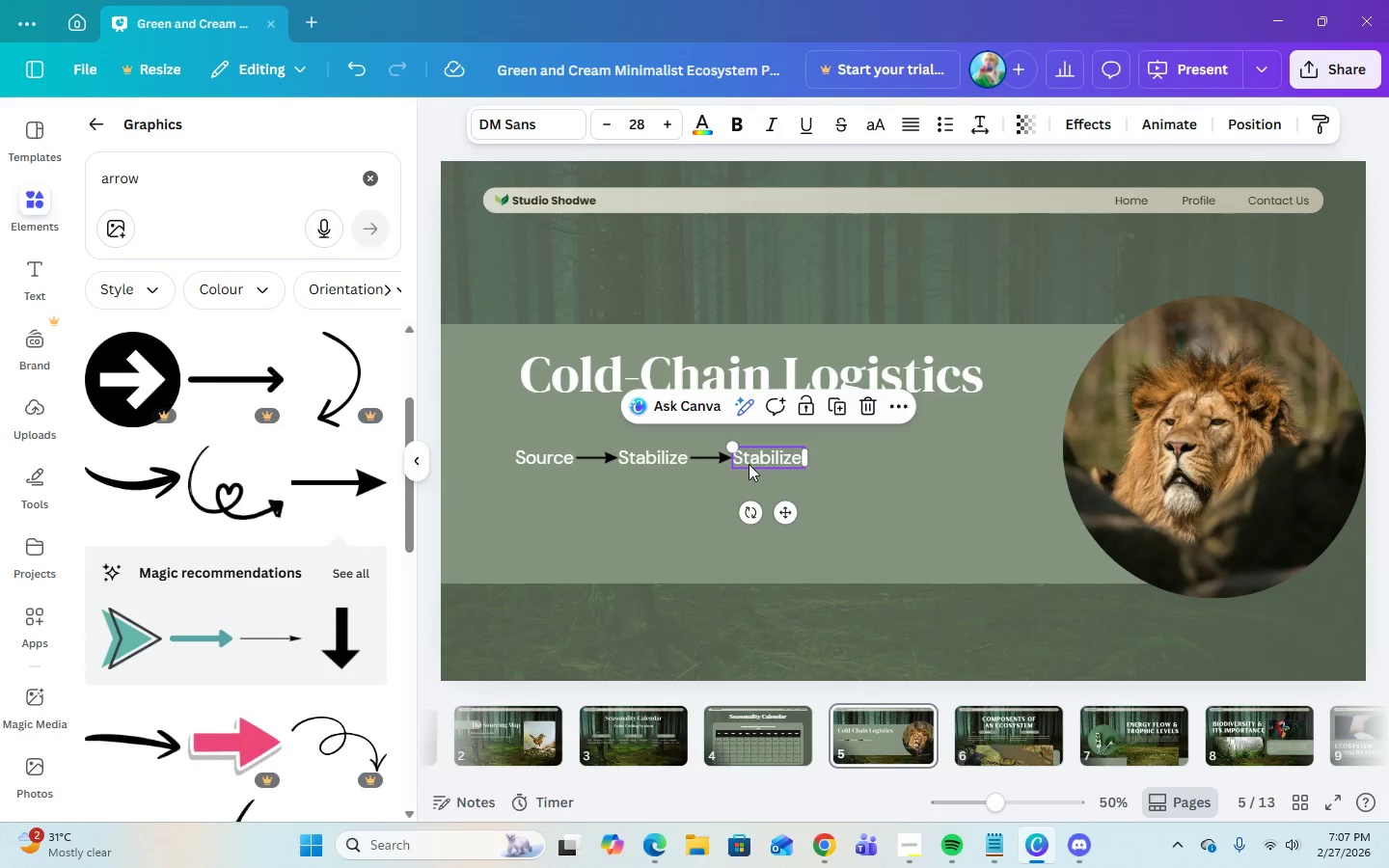 
double_click([750, 459])
 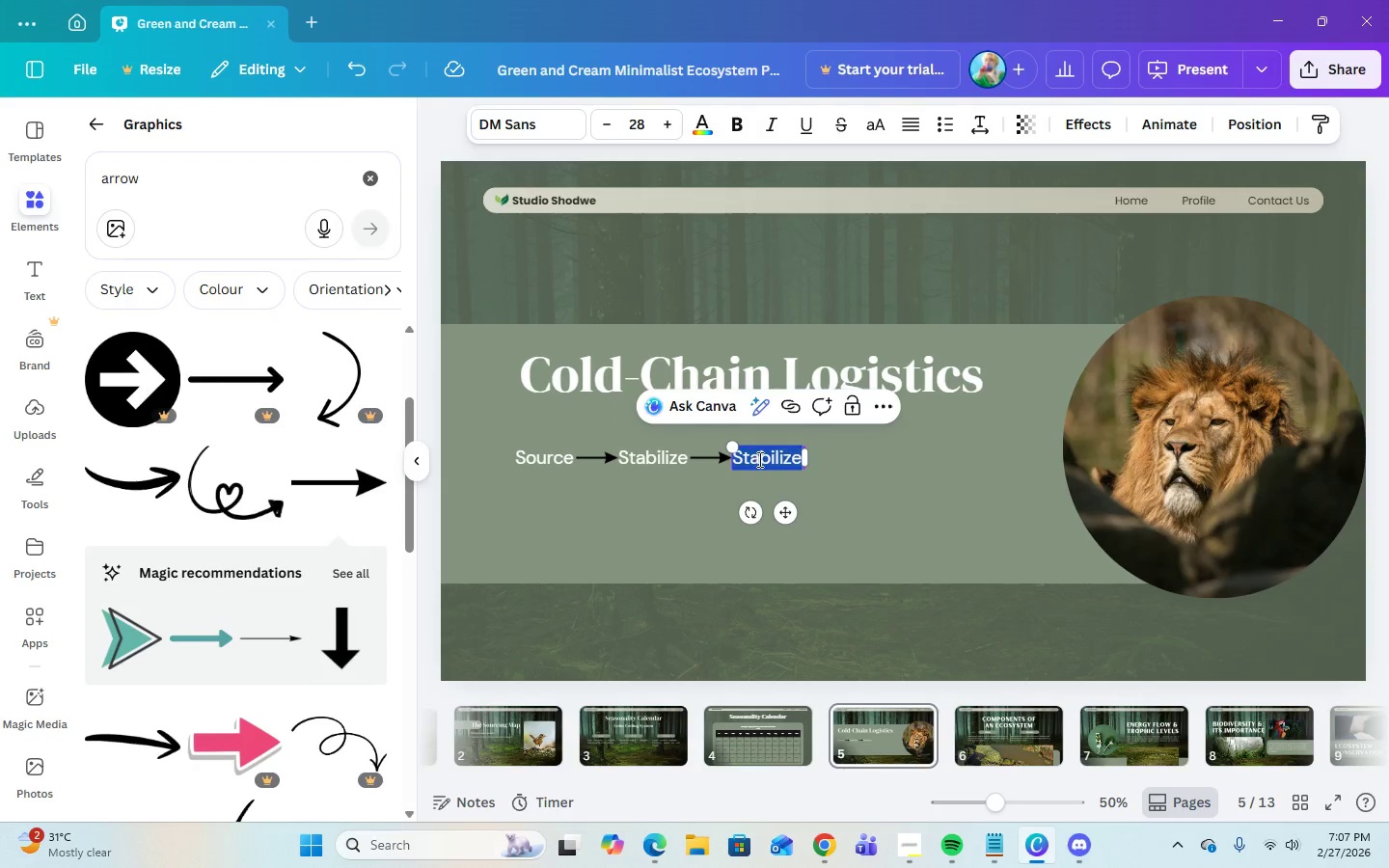 
type(Stire)
key(Backspace)
key(Backspace)
key(Backspace)
type(r)
 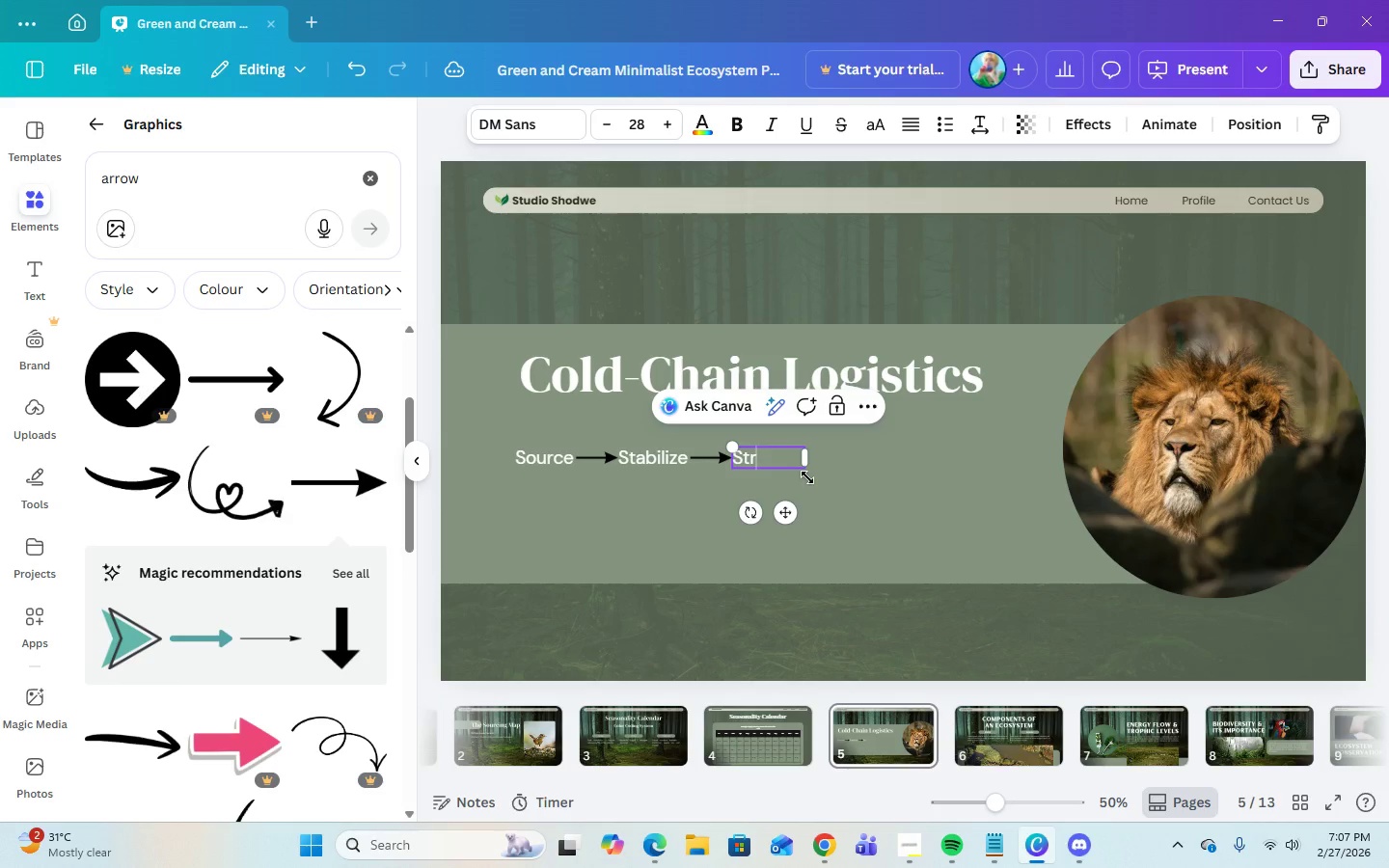 
type(e)
key(Backspace)
key(Backspace)
type(ore)
 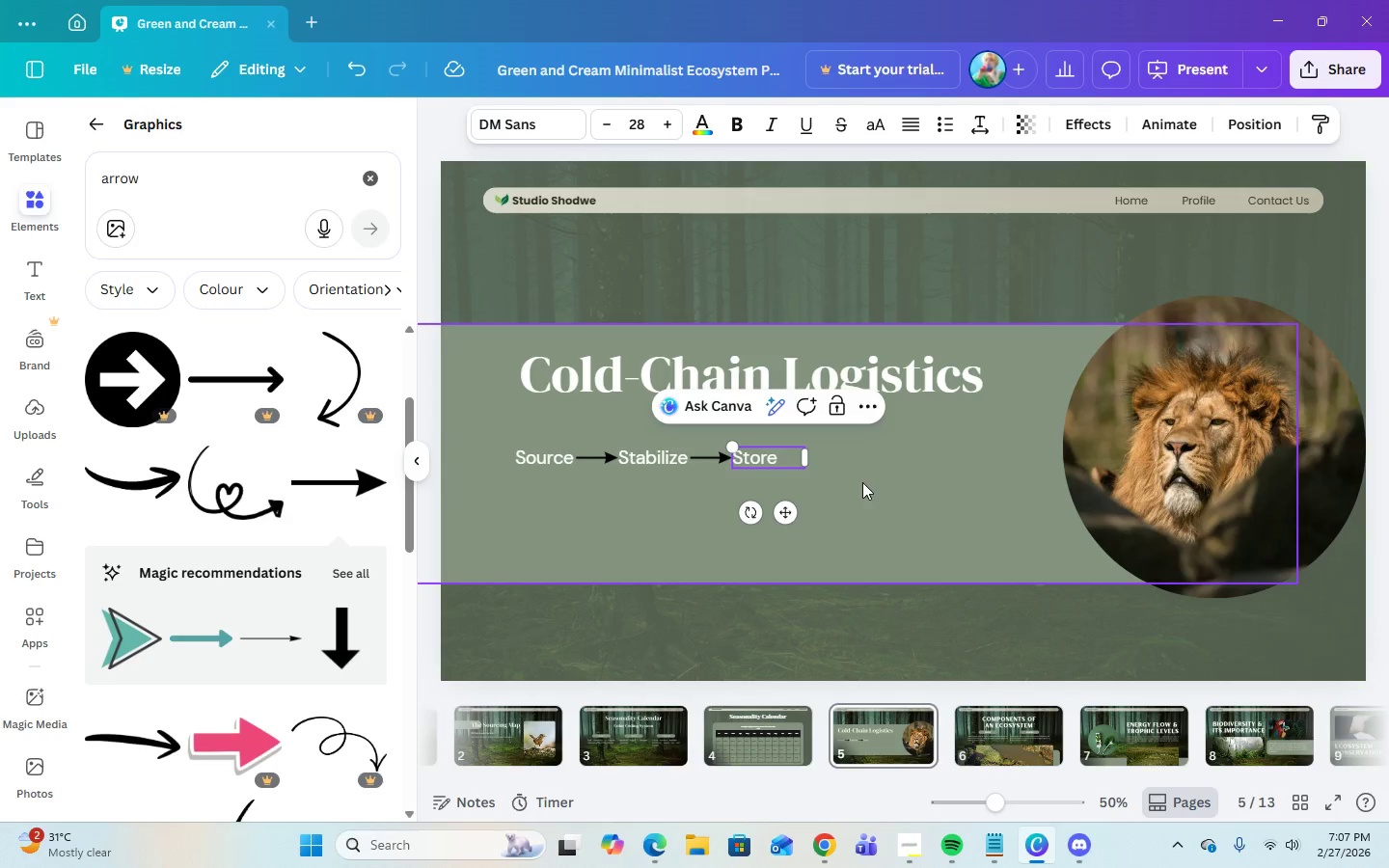 
left_click([862, 482])
 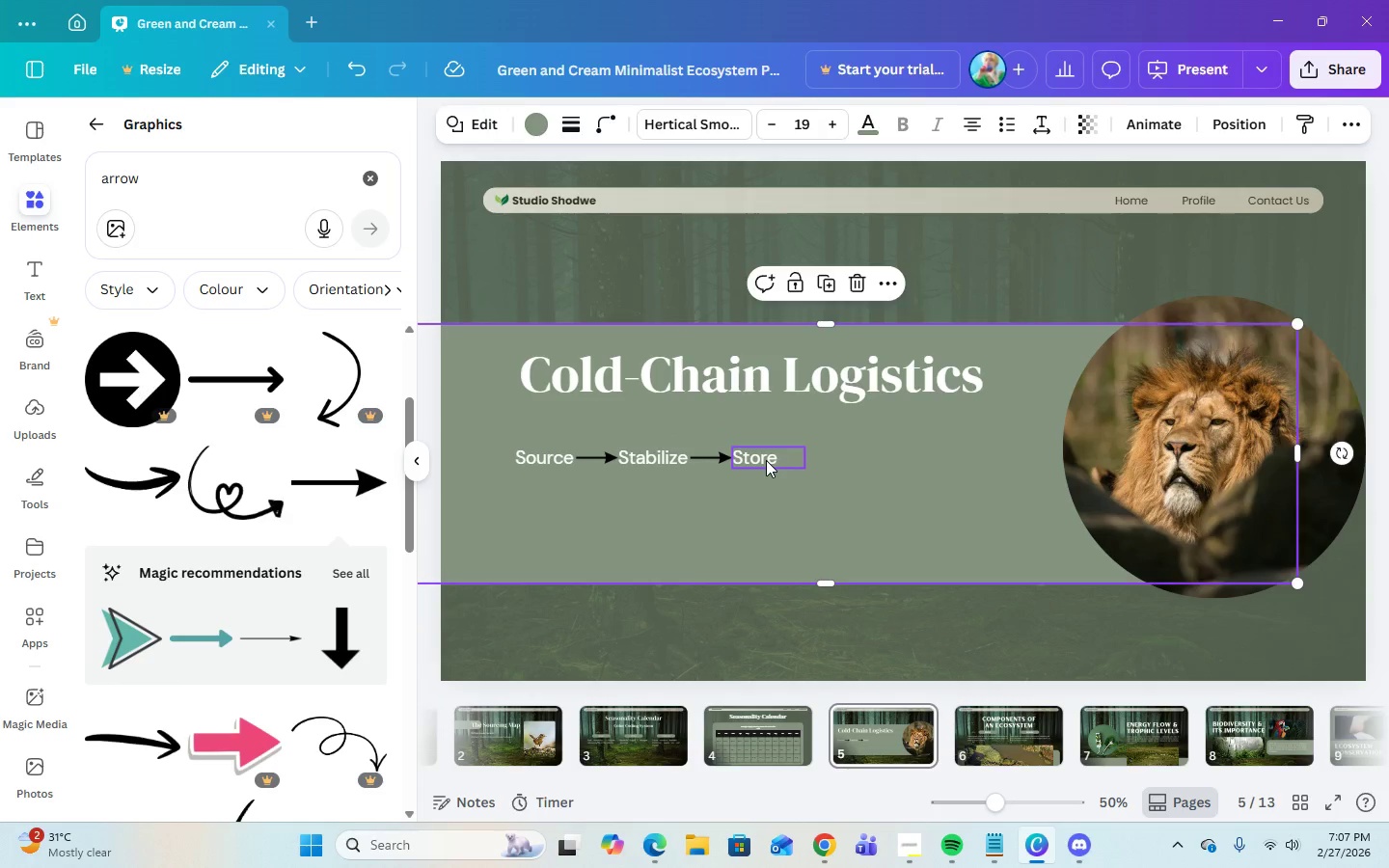 
left_click([766, 460])
 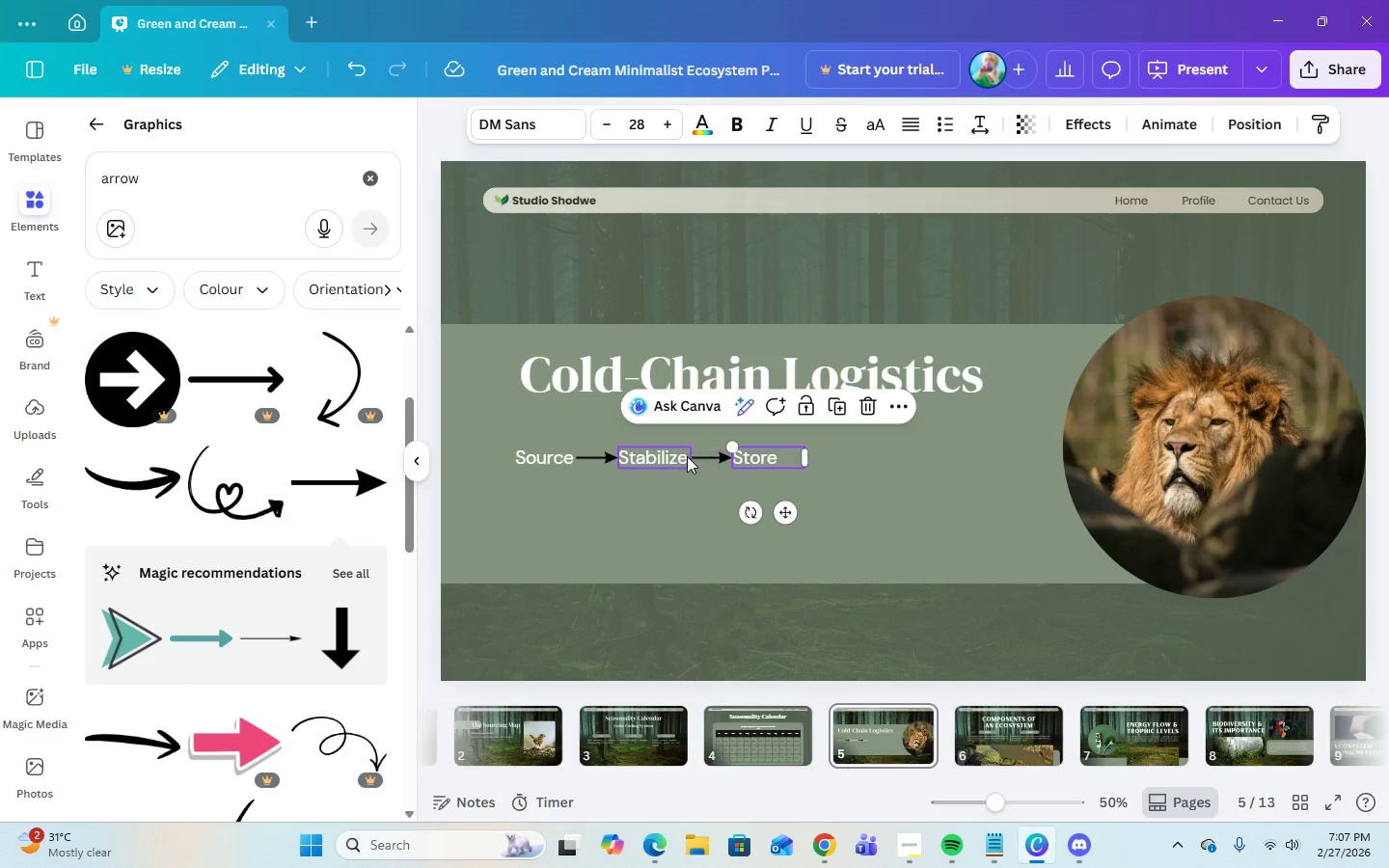 
left_click([697, 456])
 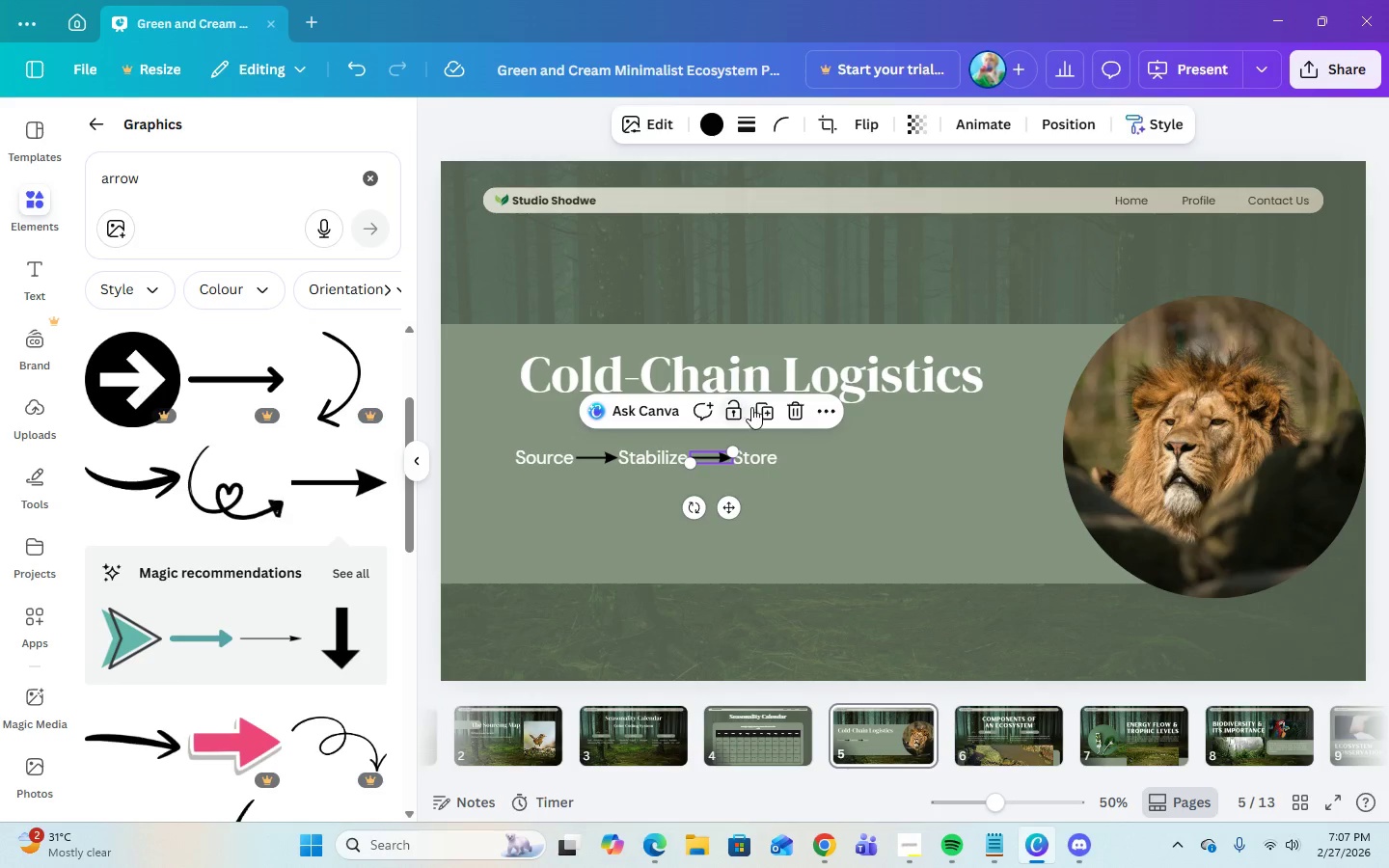 
left_click([759, 407])
 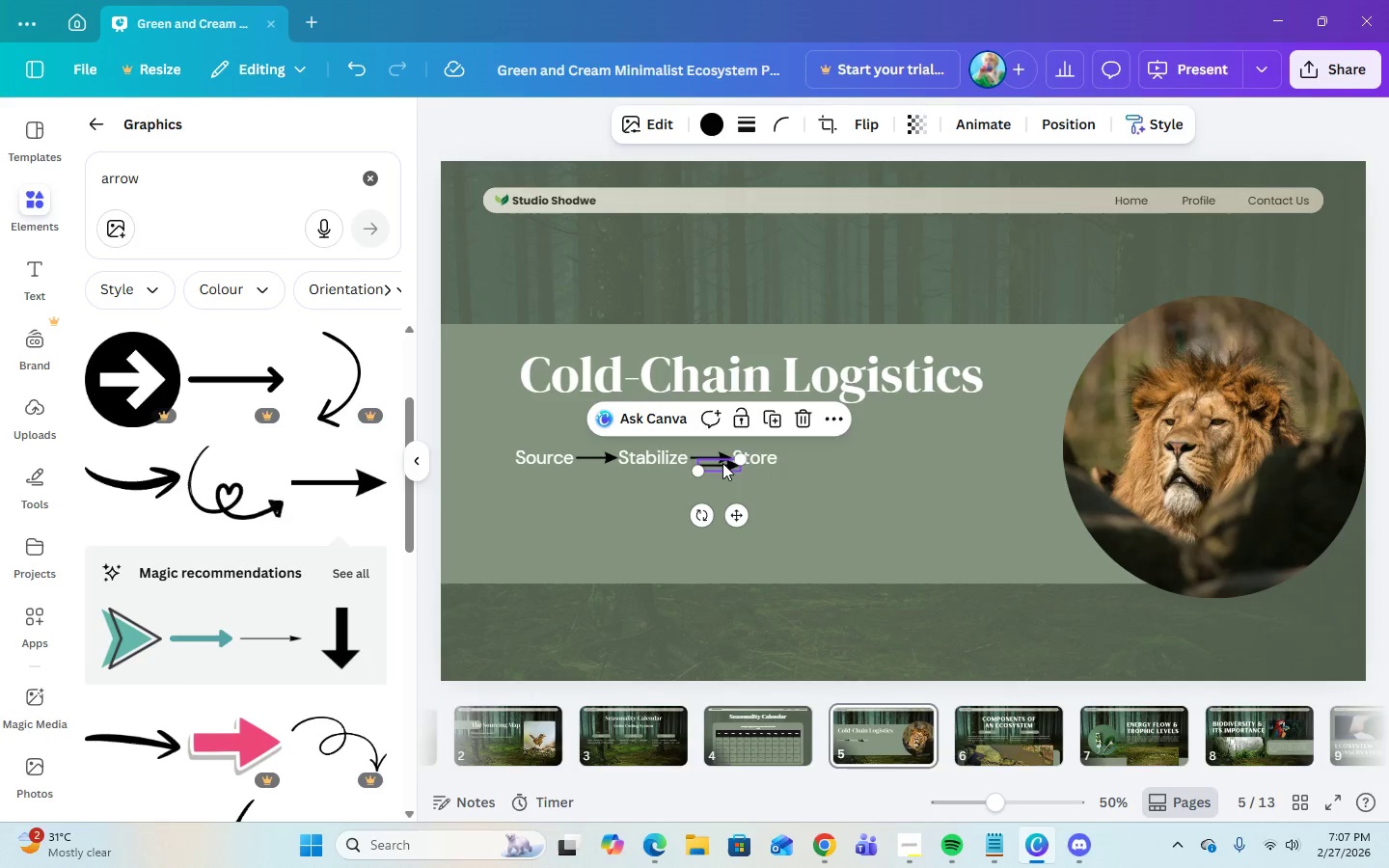 
left_click_drag(start_coordinate=[721, 463], to_coordinate=[800, 456])
 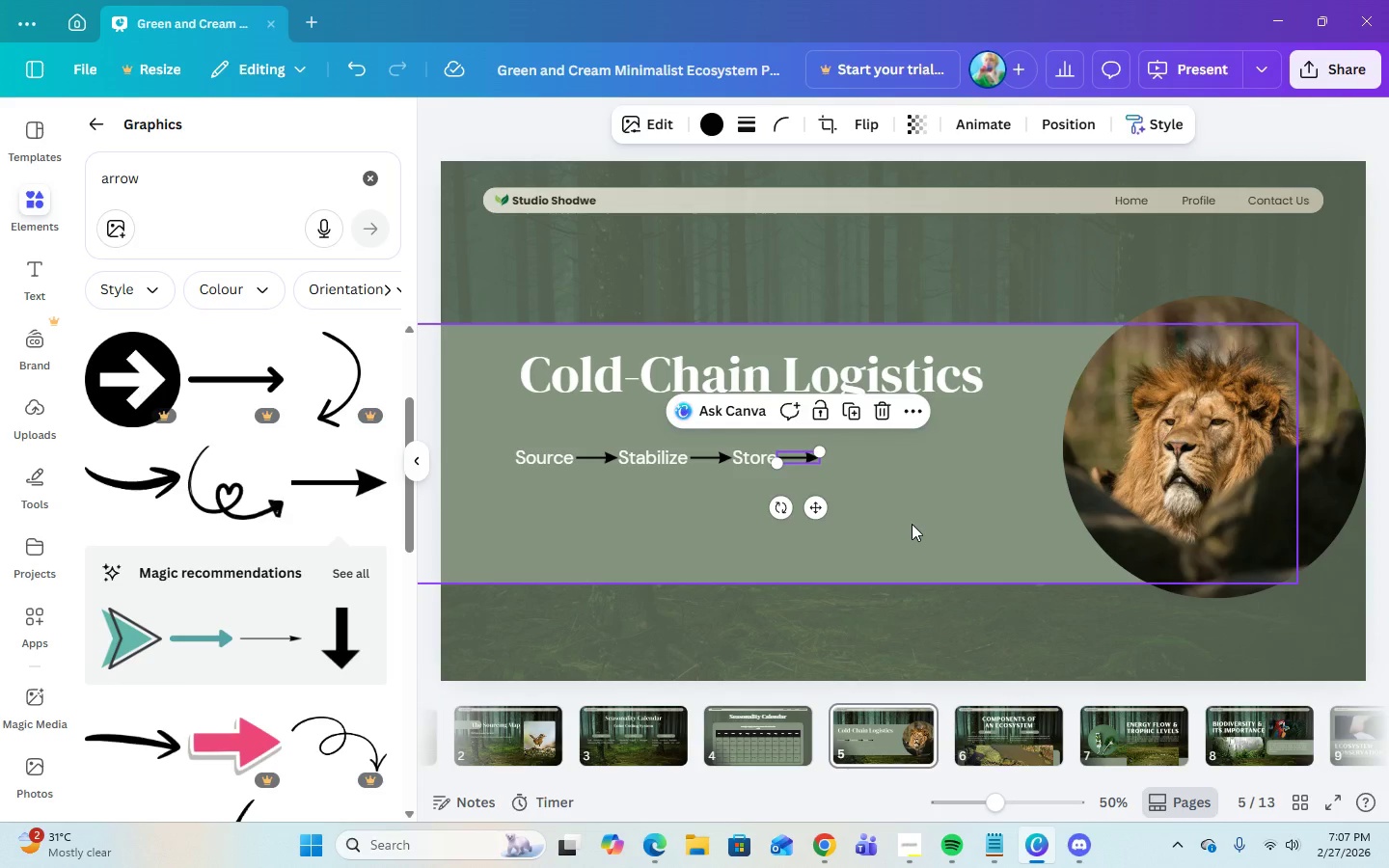 
left_click([912, 524])
 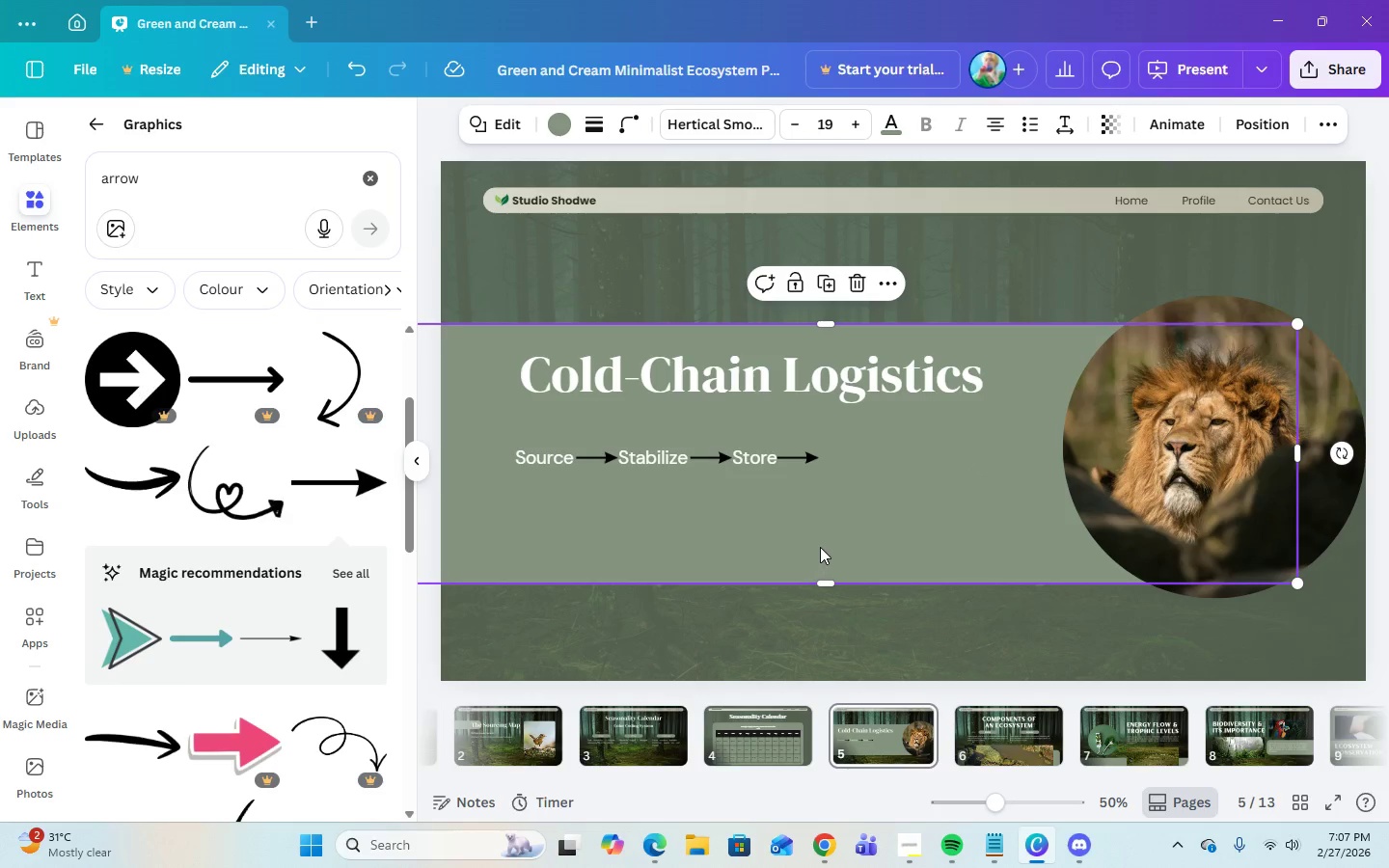 
left_click([792, 458])
 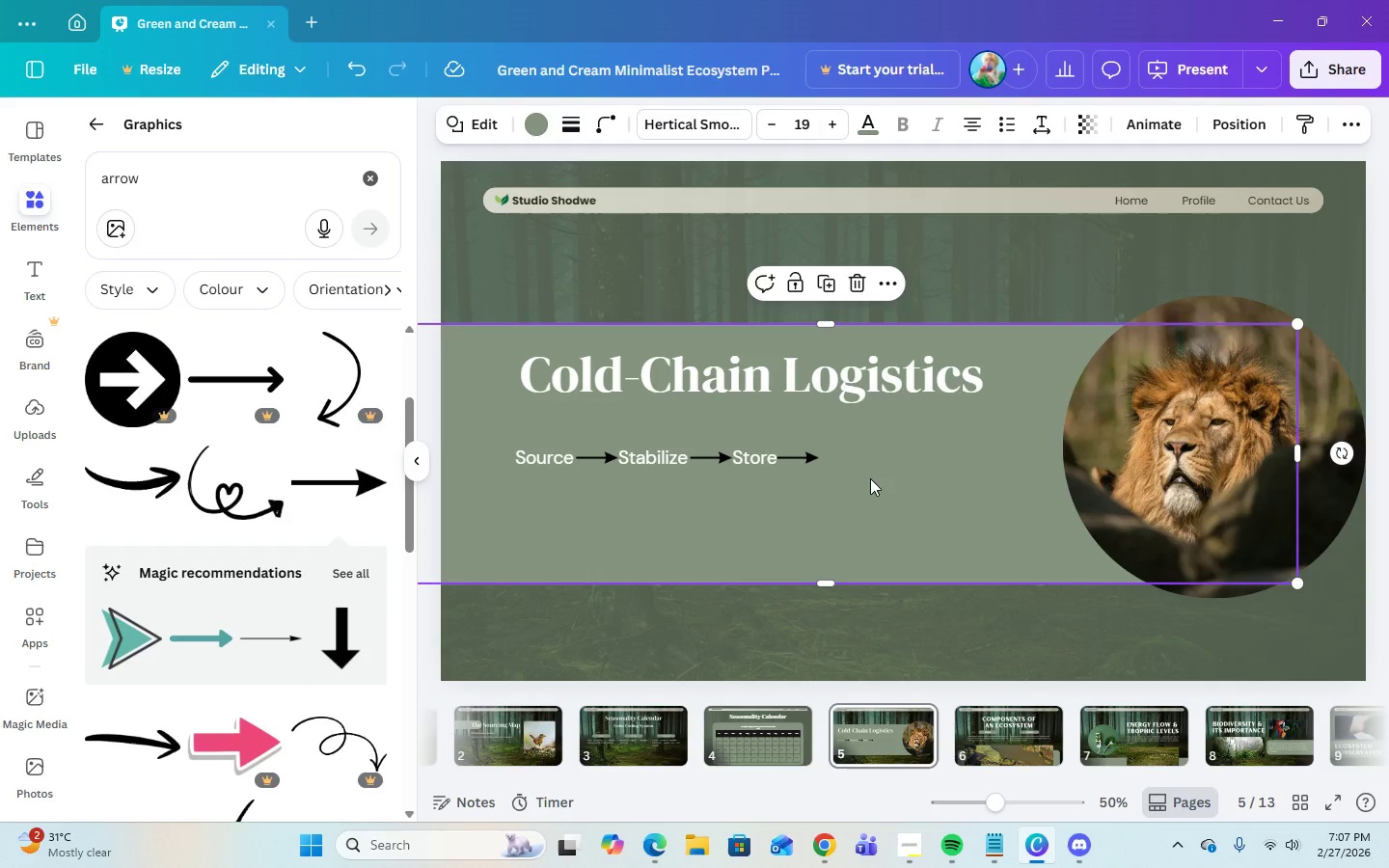 
left_click([557, 454])
 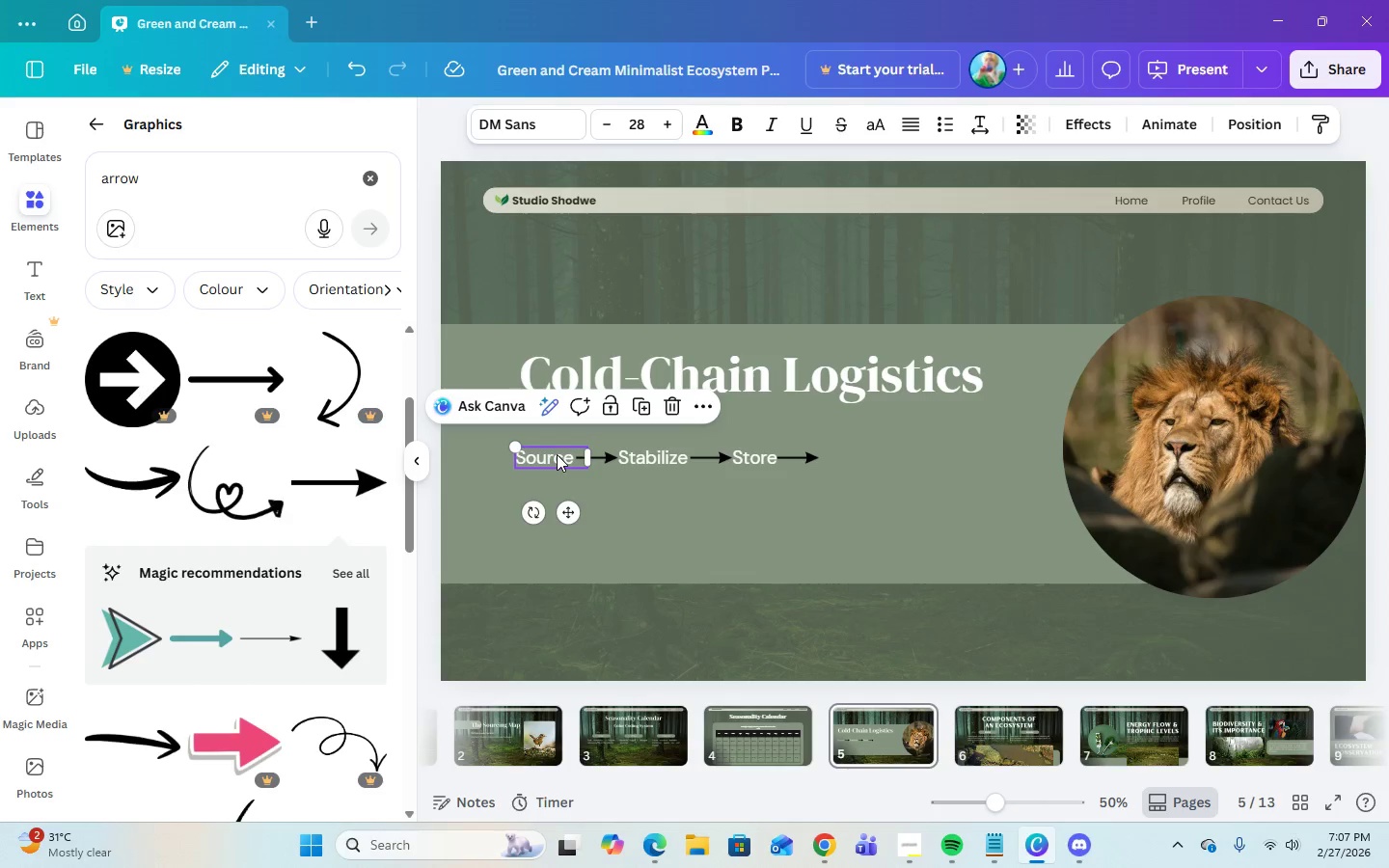 
left_click_drag(start_coordinate=[557, 454], to_coordinate=[563, 453])
 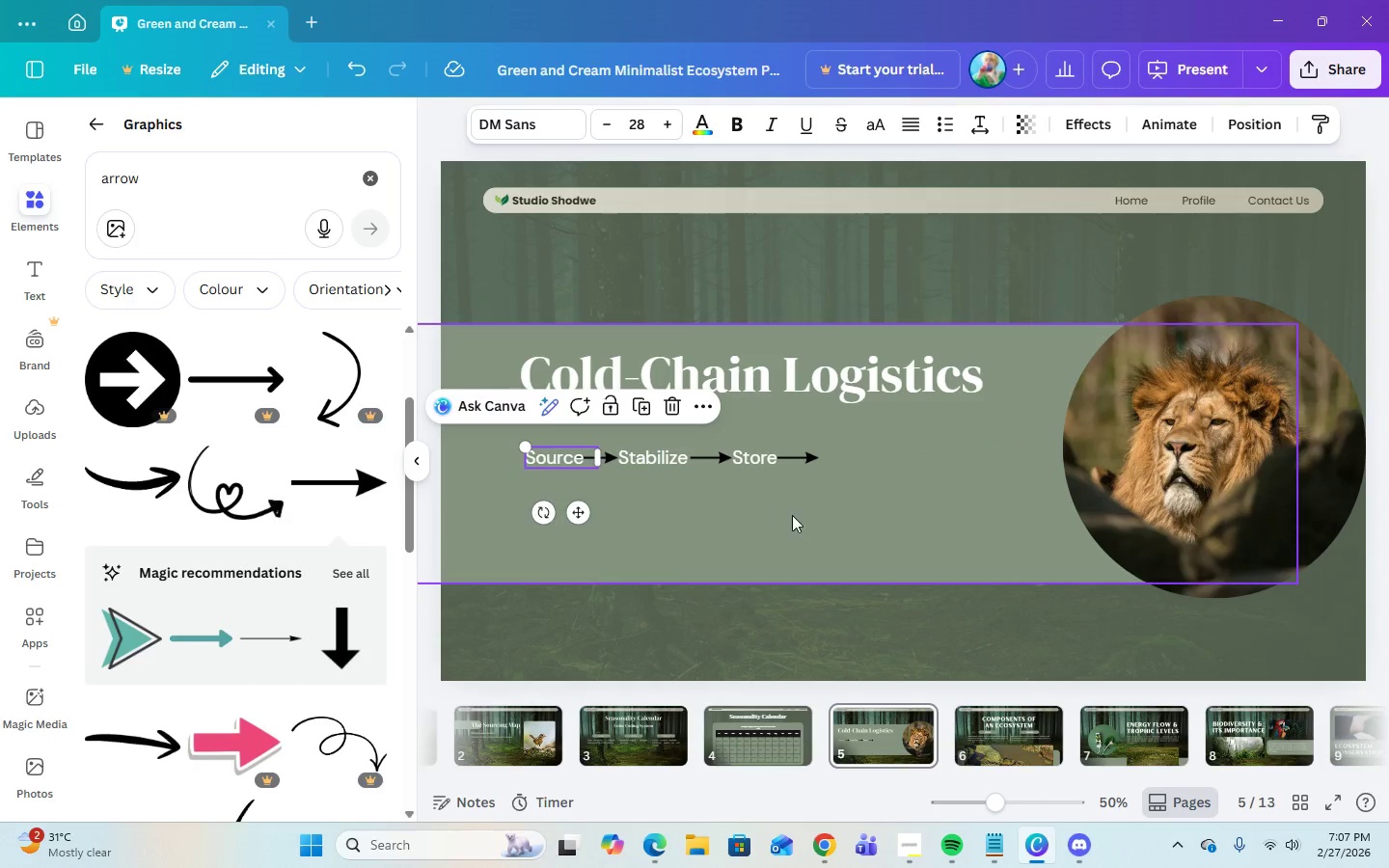 
left_click([793, 515])
 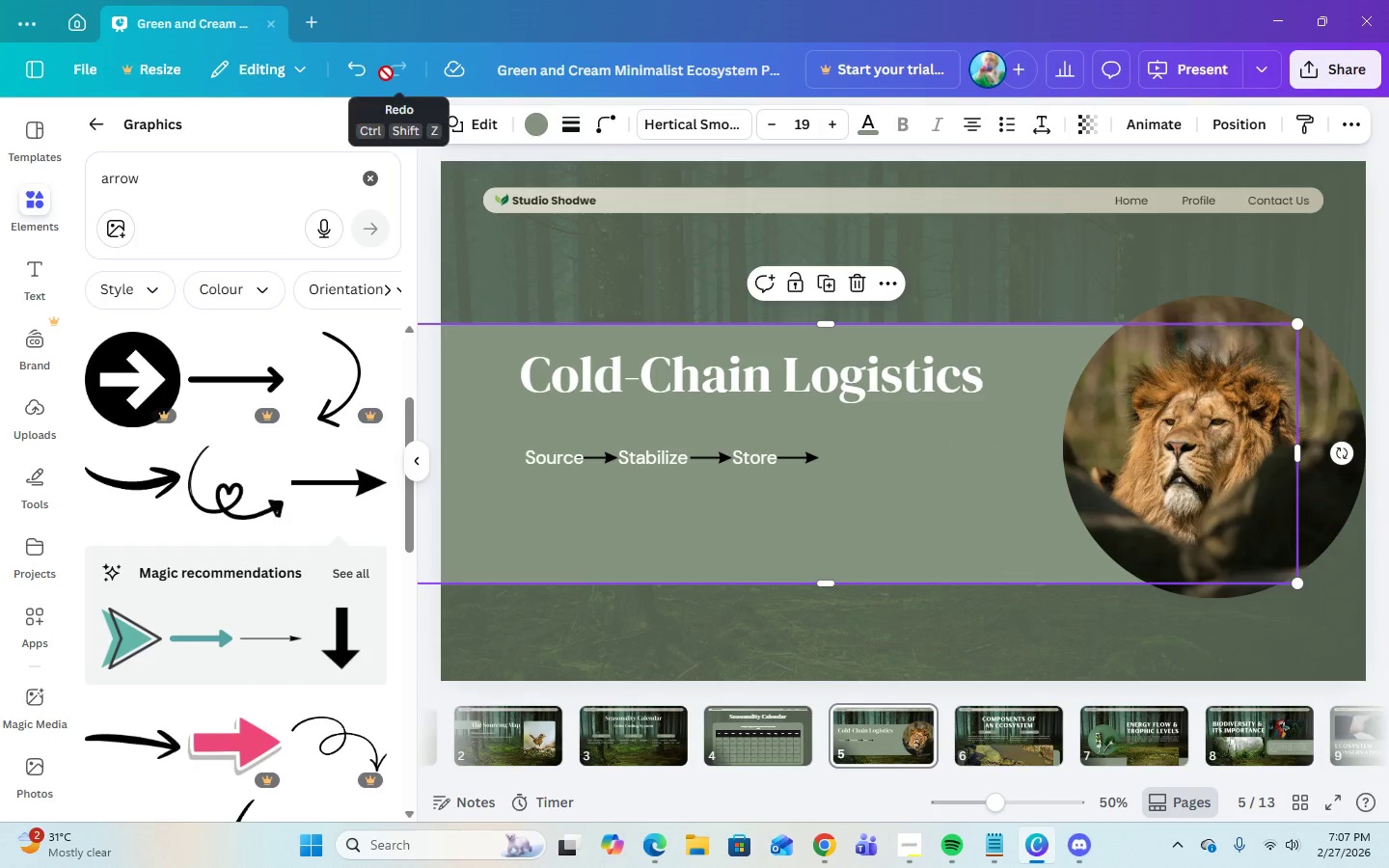 
left_click([364, 84])
 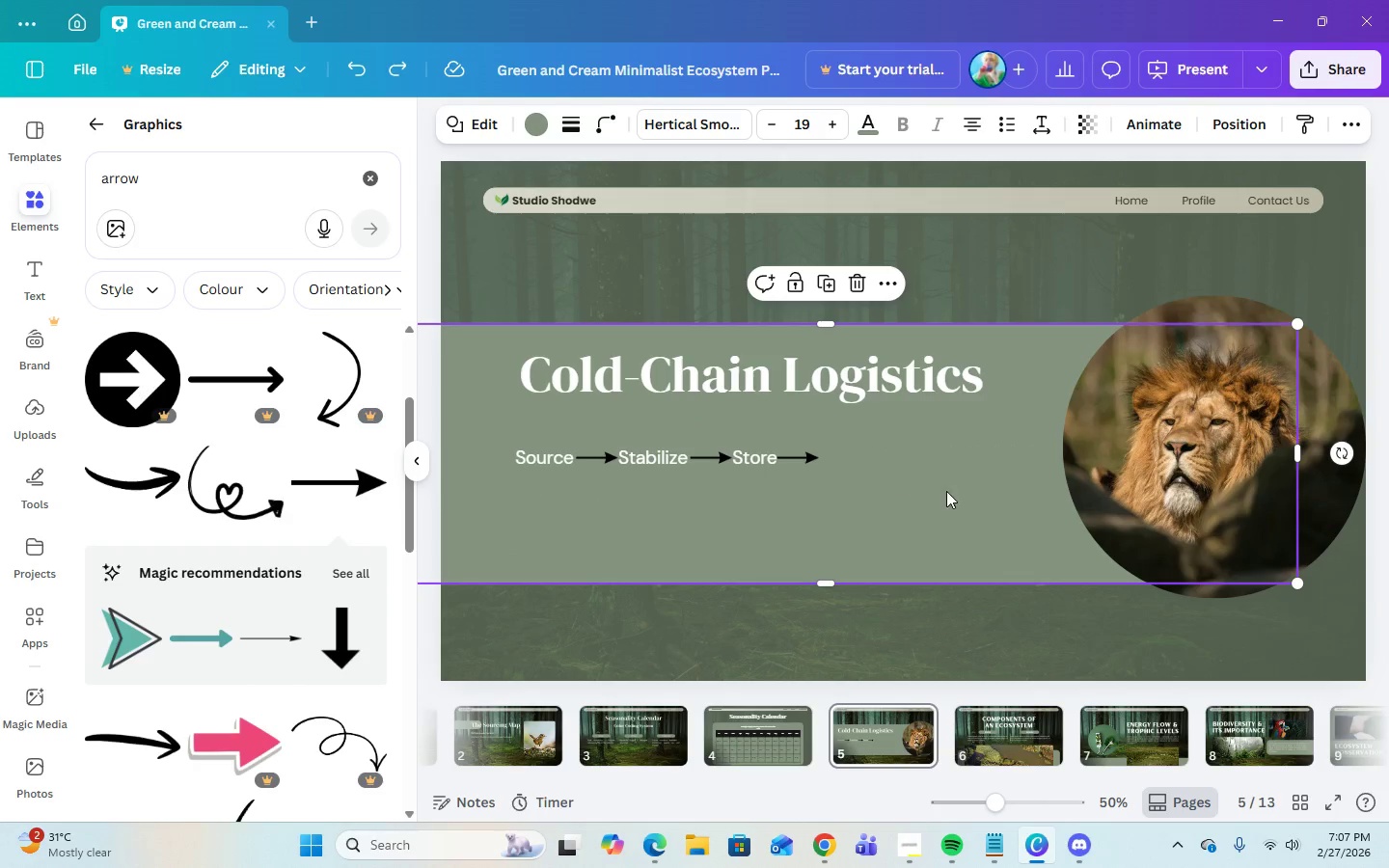 
left_click([962, 501])
 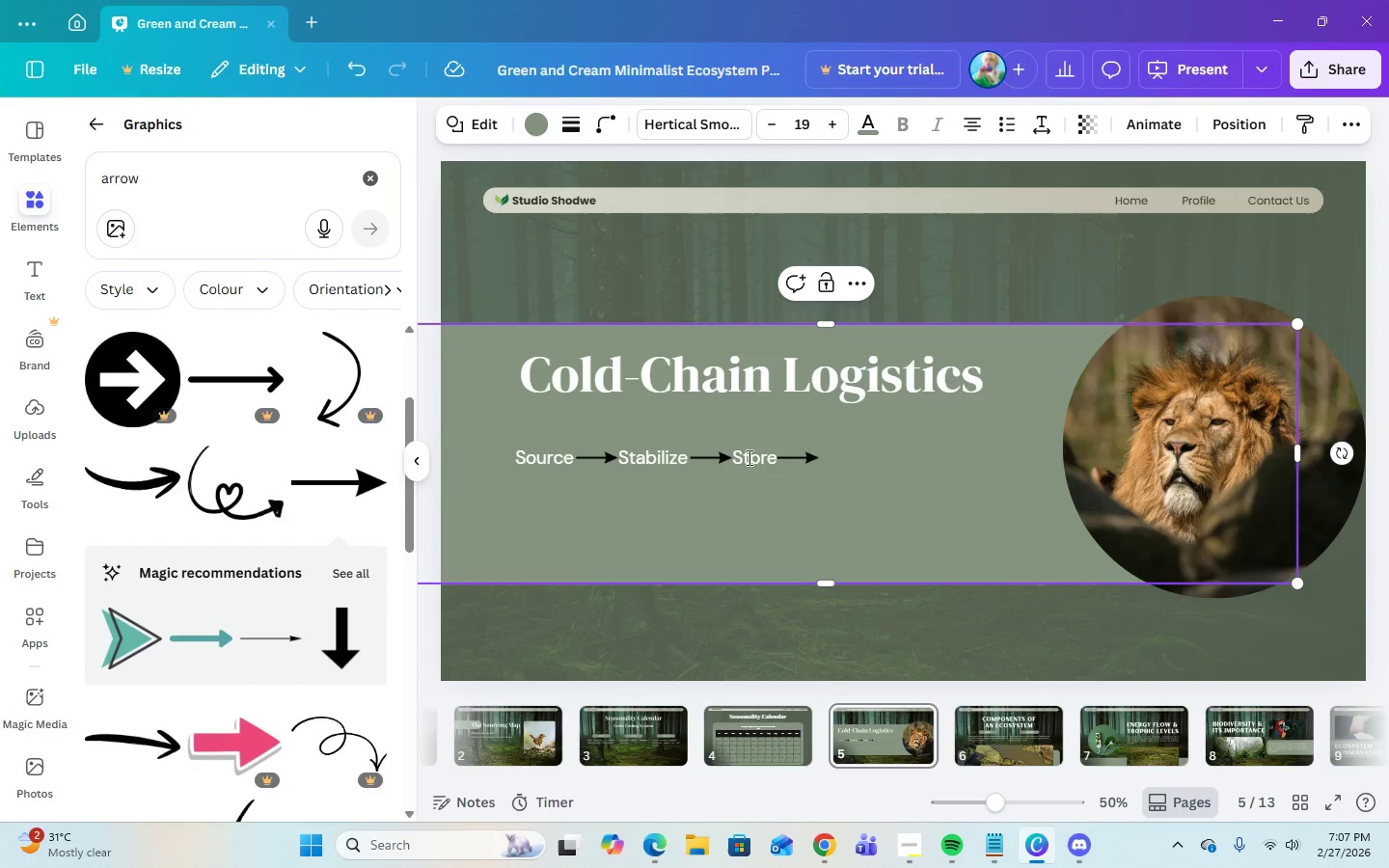 
double_click([901, 506])
 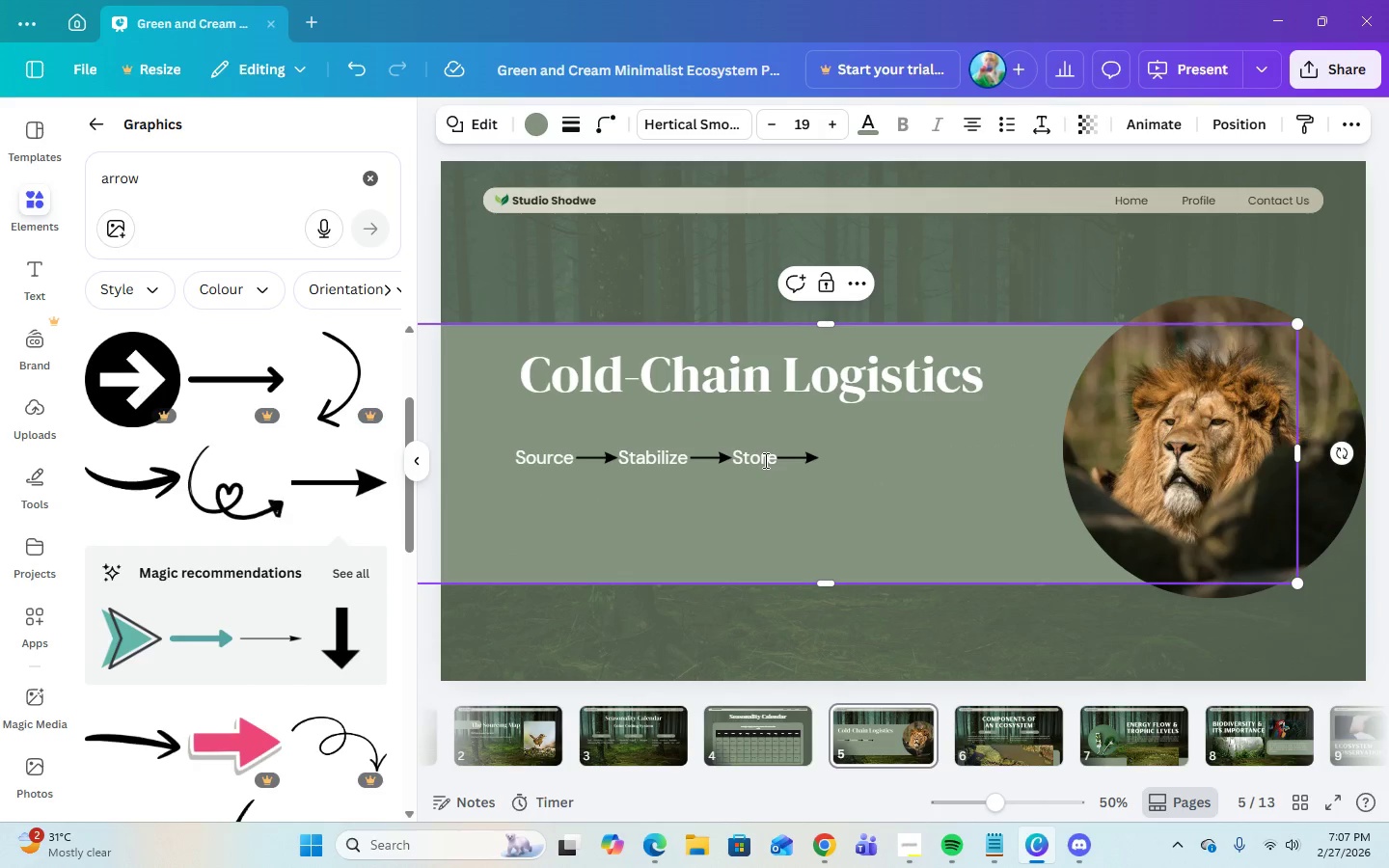 
double_click([906, 527])
 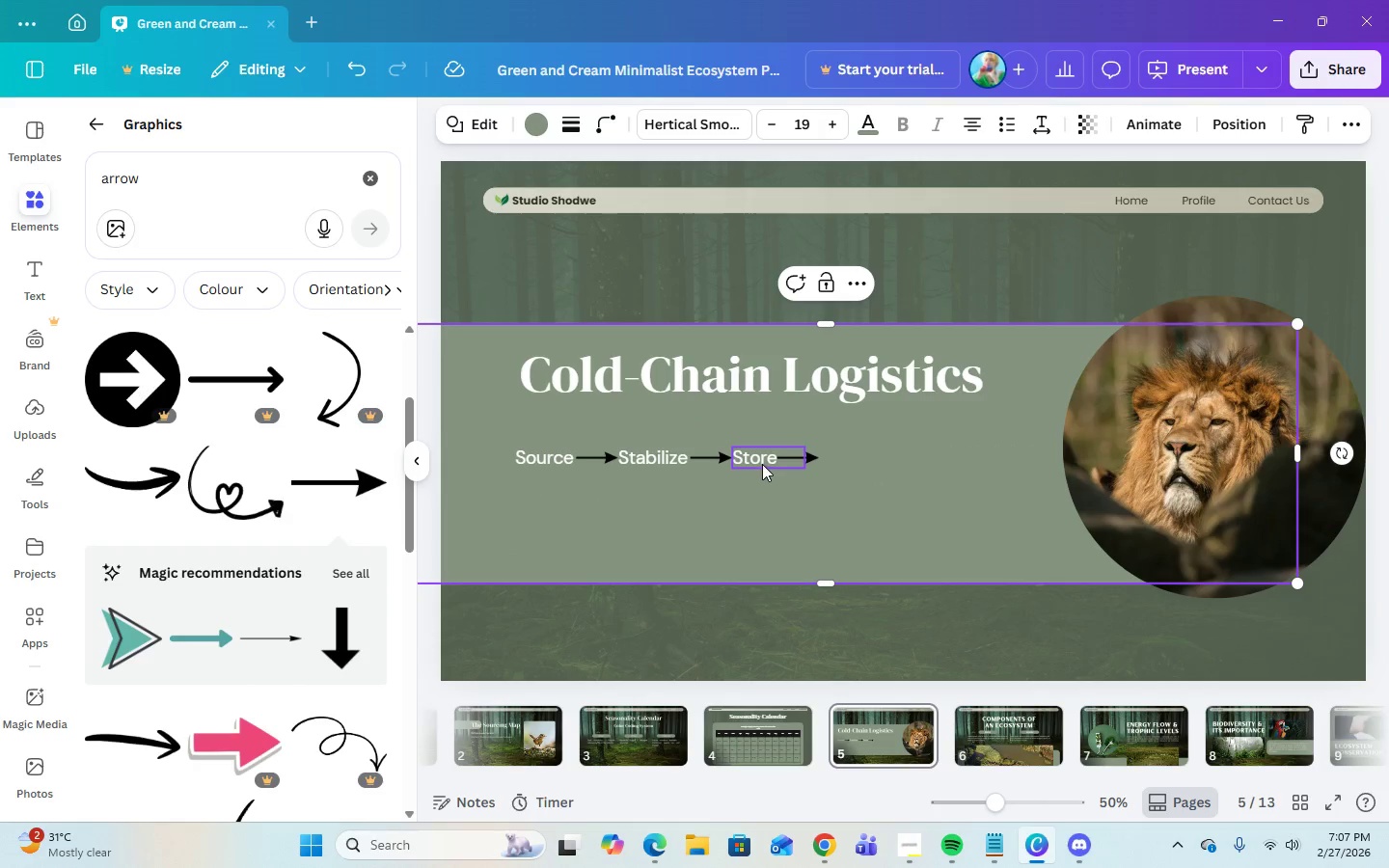 
left_click([762, 464])
 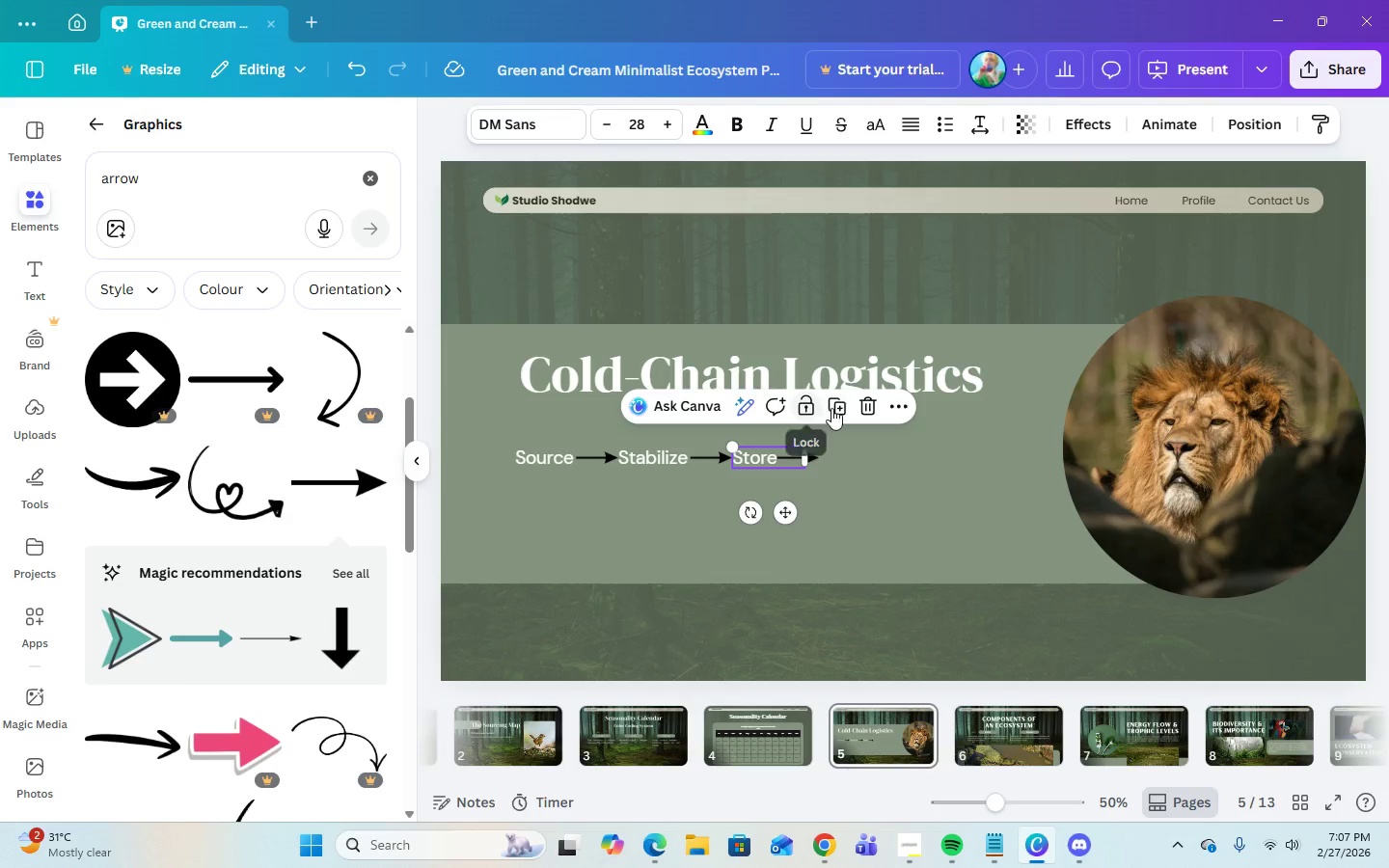 
left_click([835, 406])
 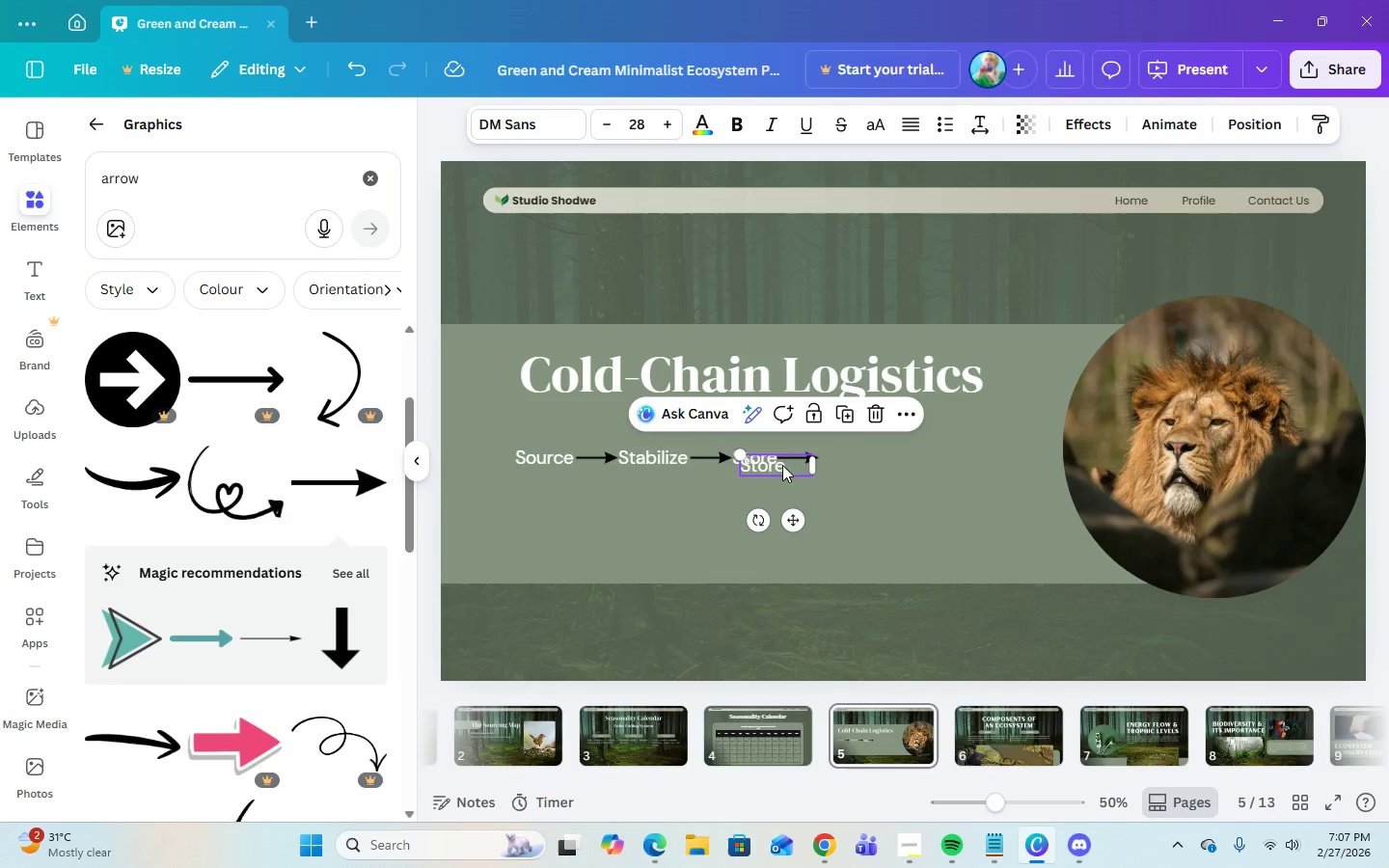 
left_click_drag(start_coordinate=[782, 465], to_coordinate=[858, 457])
 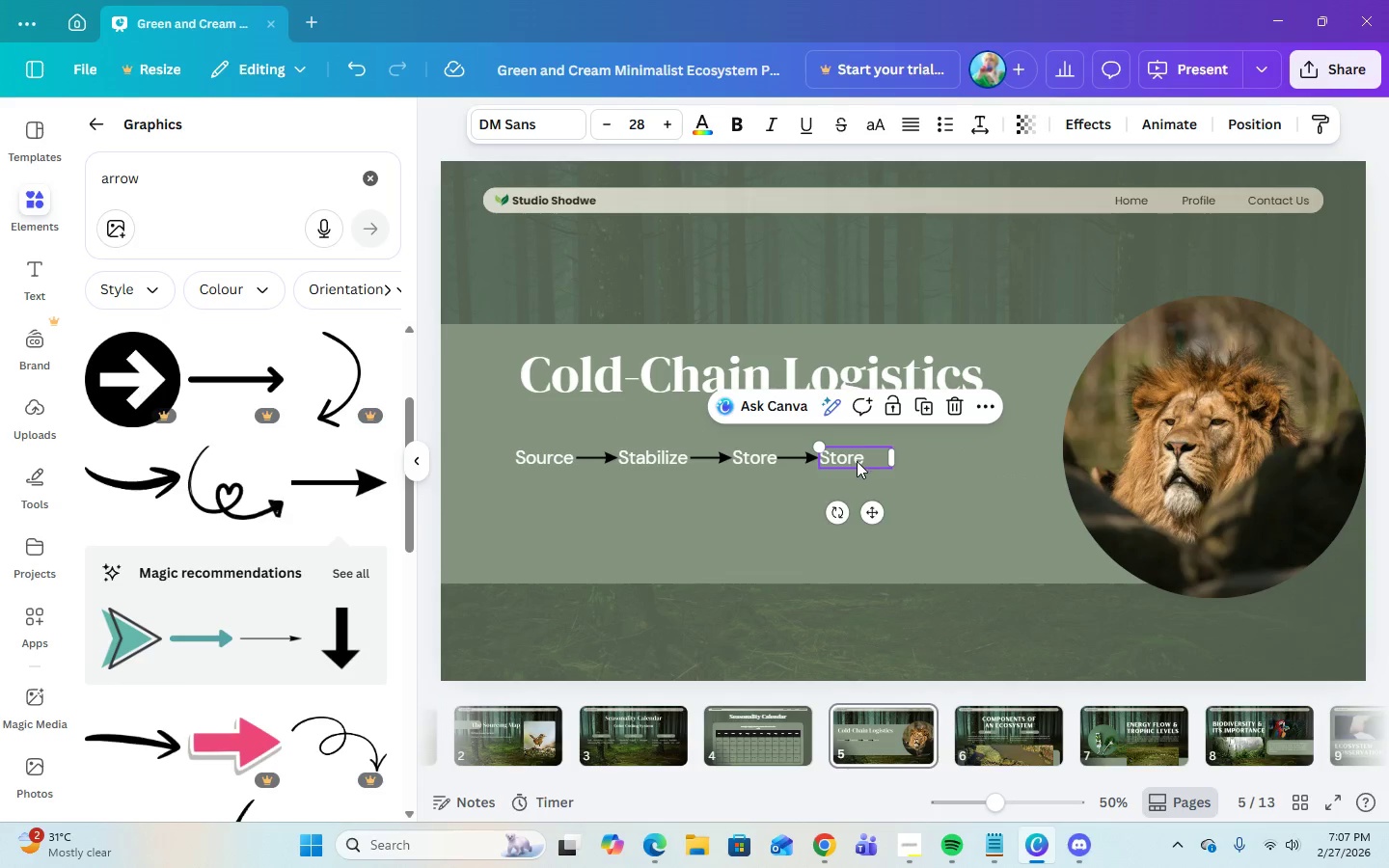 
left_click([857, 461])
 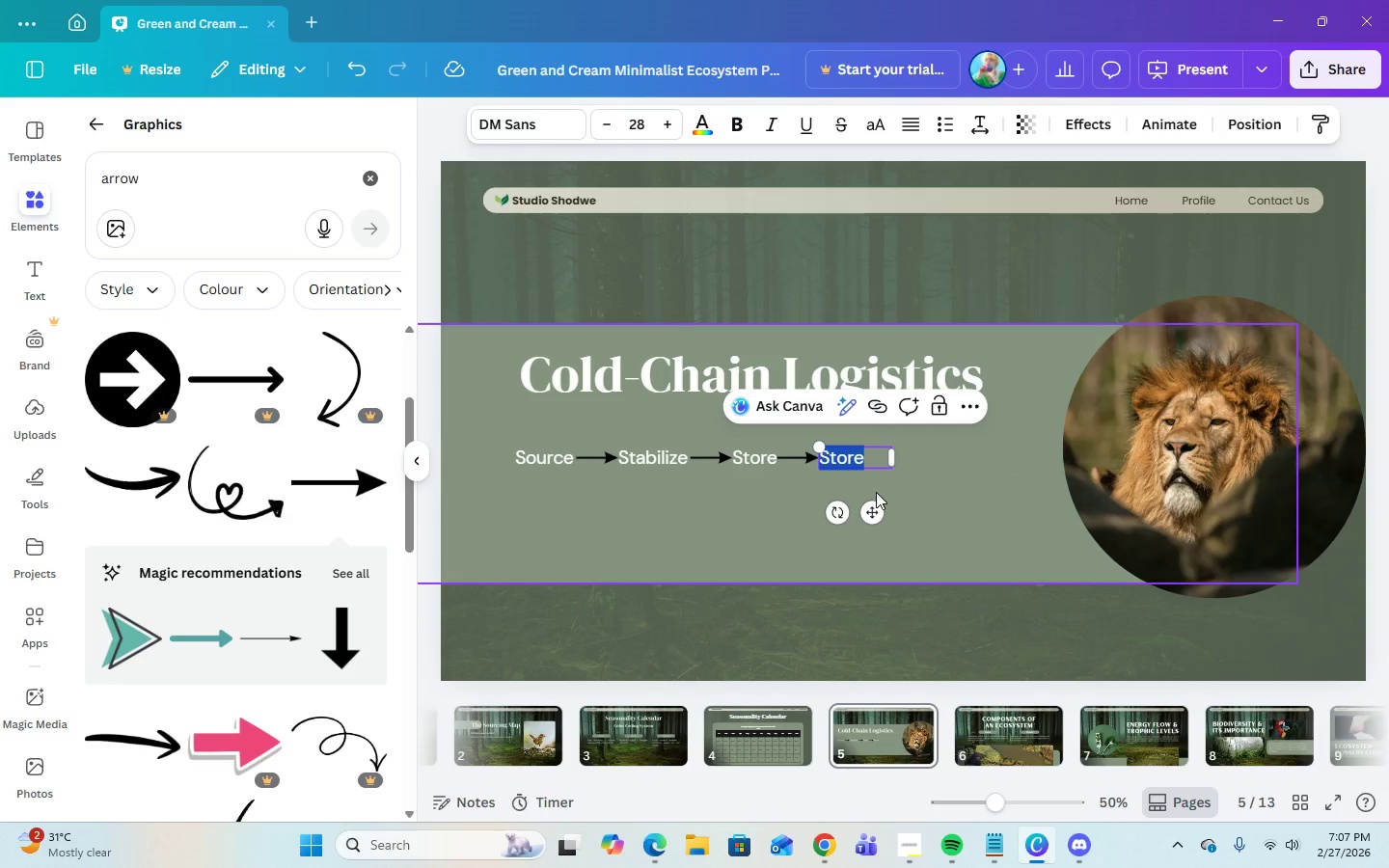 
type(Ship)
 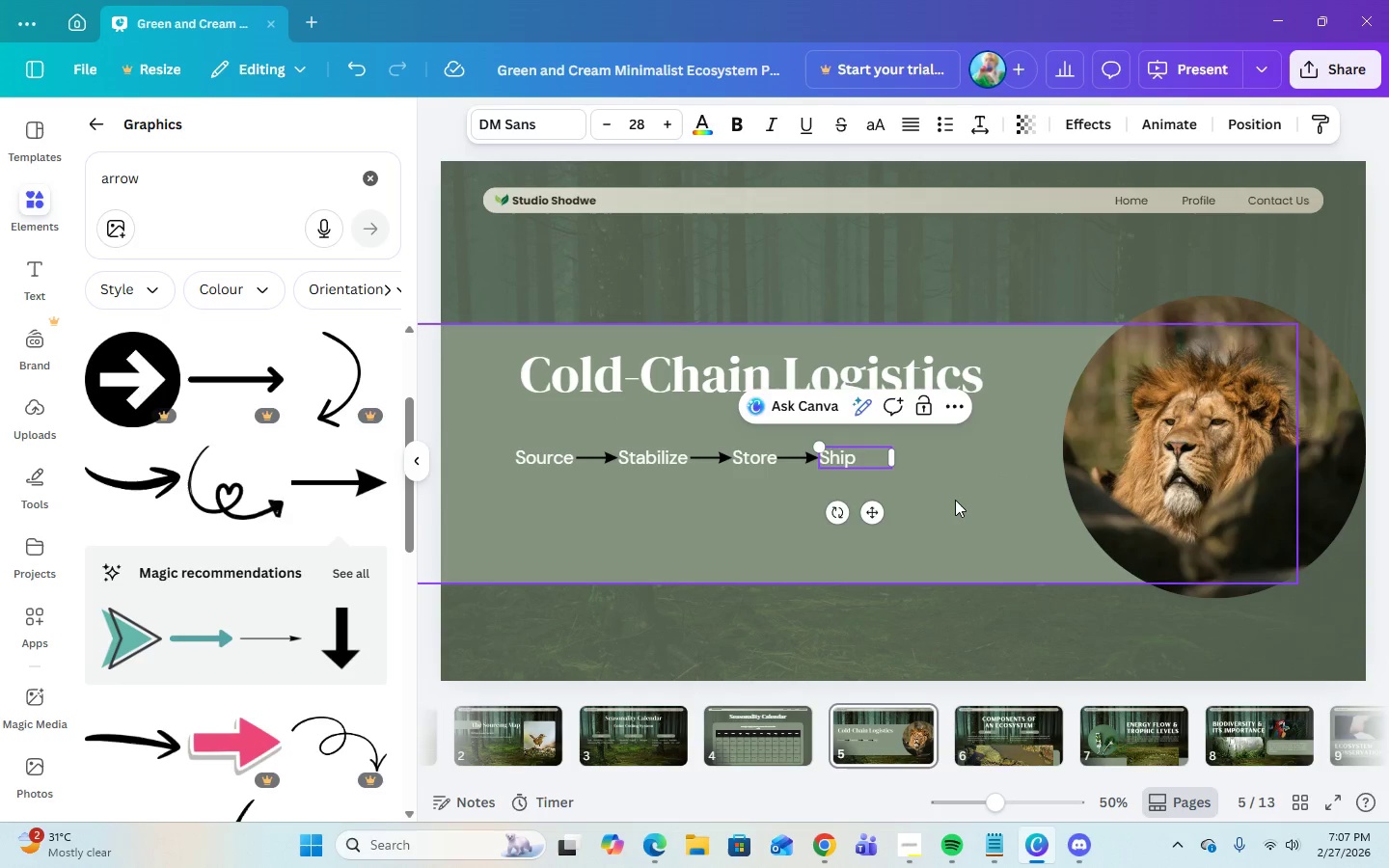 
left_click([956, 503])
 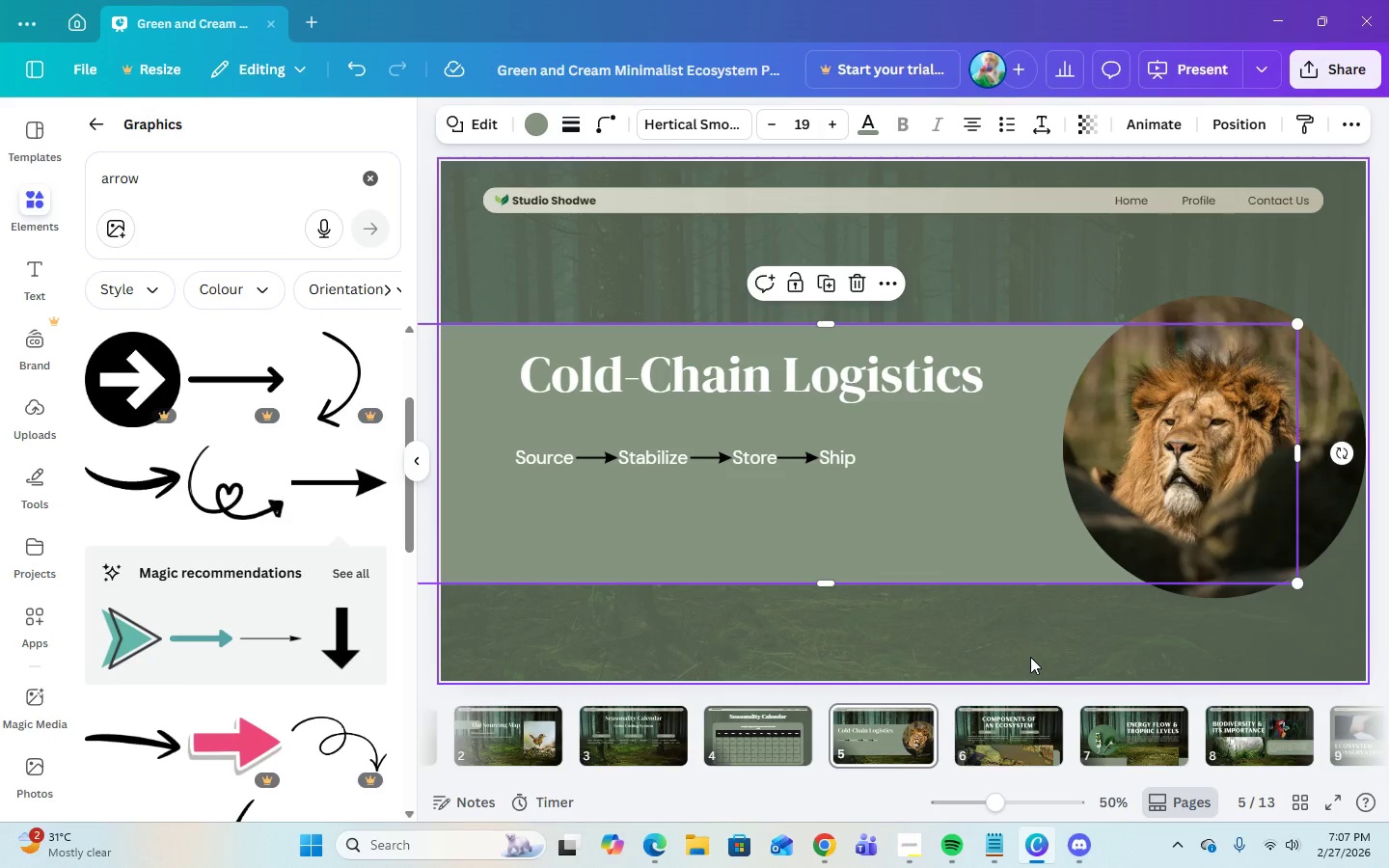 
wait(8.69)
 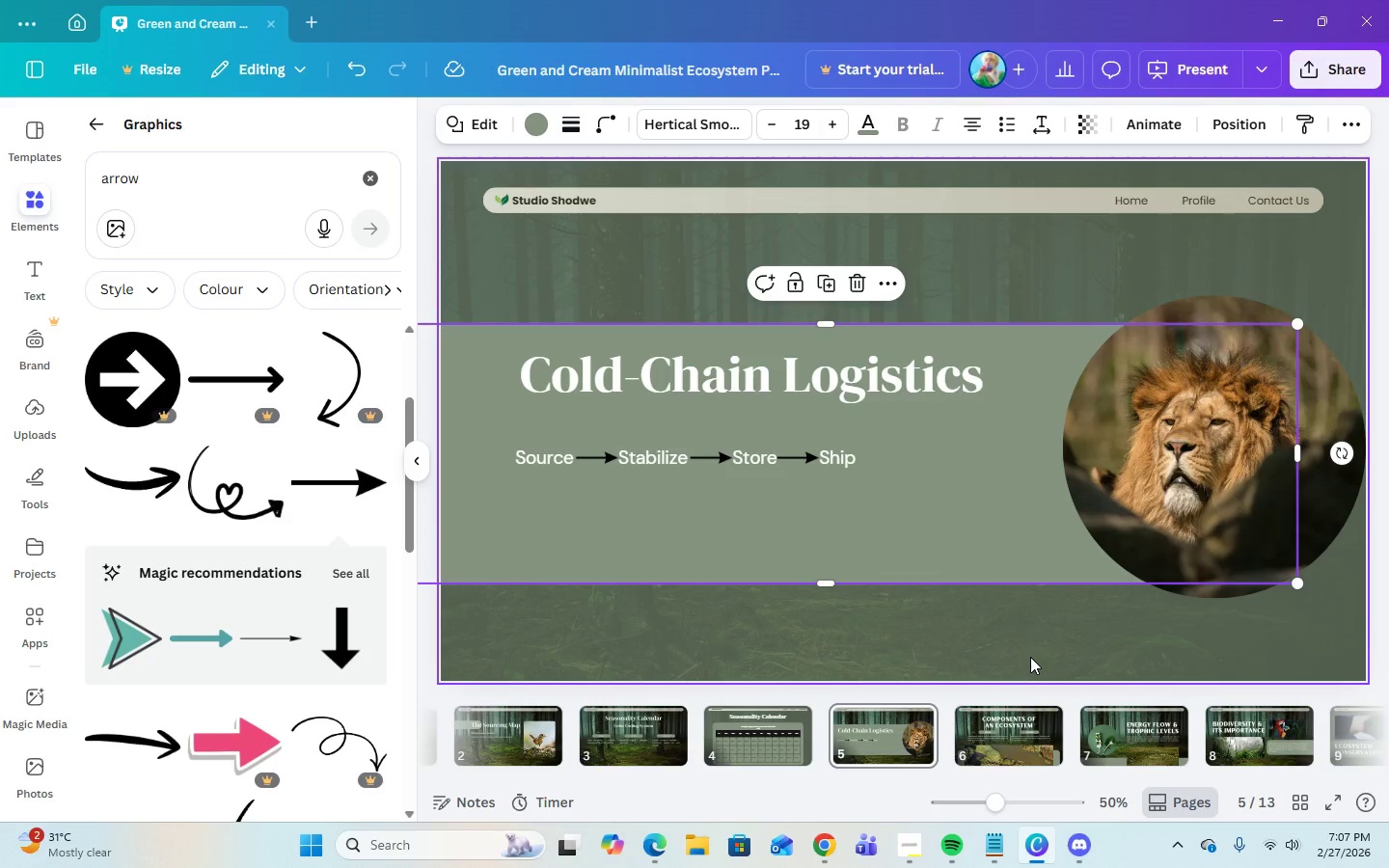 
left_click([1115, 475])
 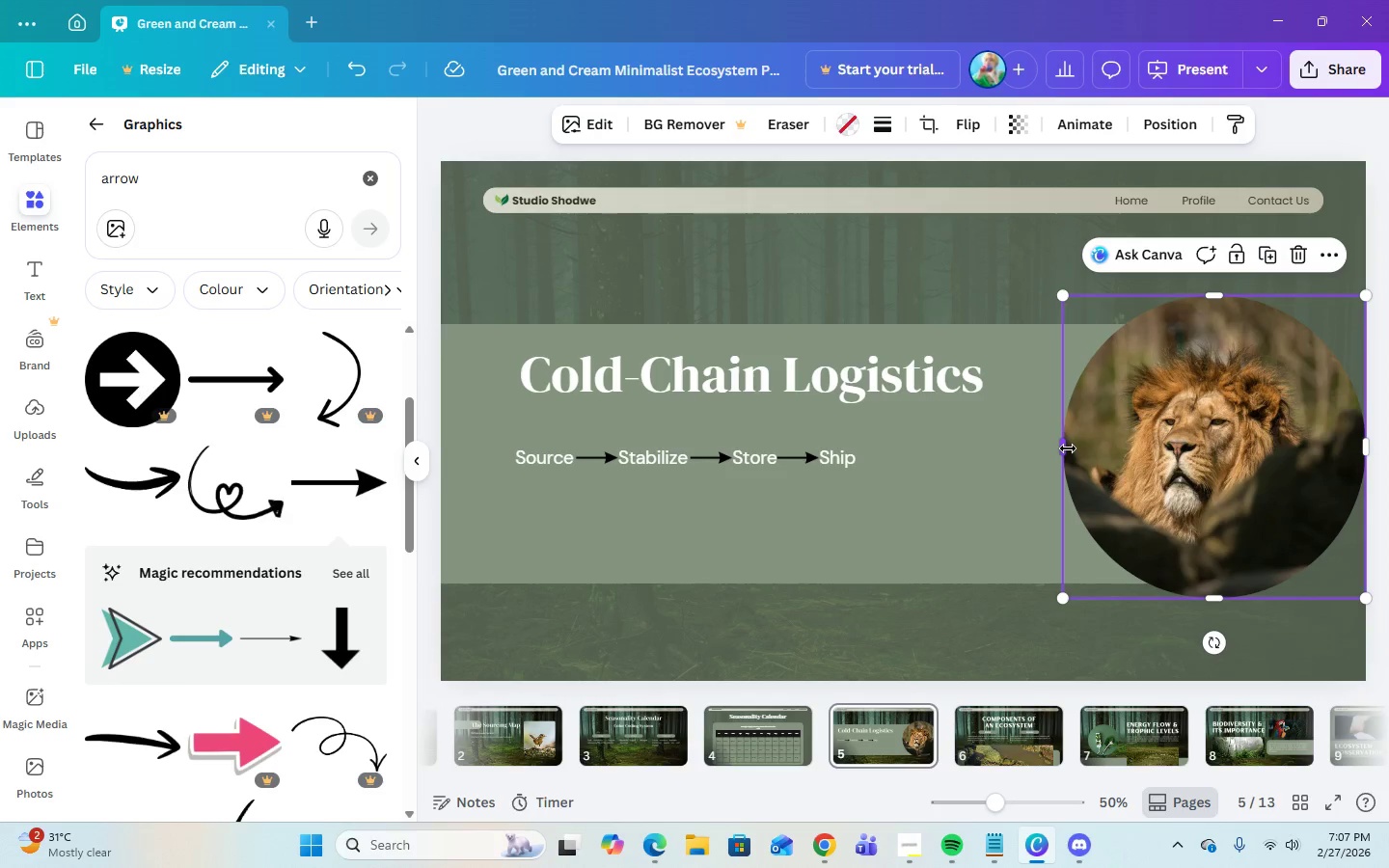 
left_click_drag(start_coordinate=[1068, 448], to_coordinate=[998, 448])
 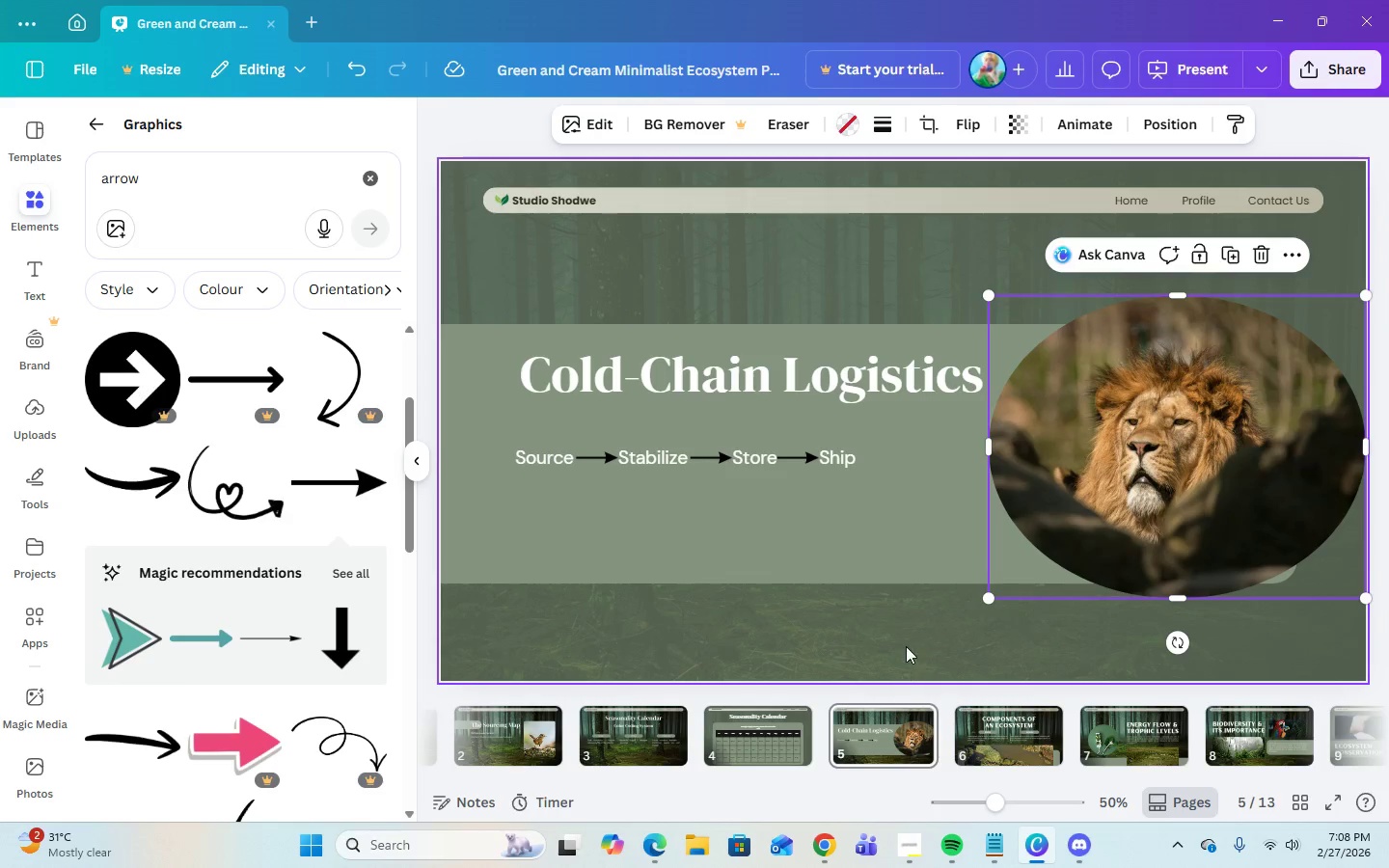 
left_click([906, 640])
 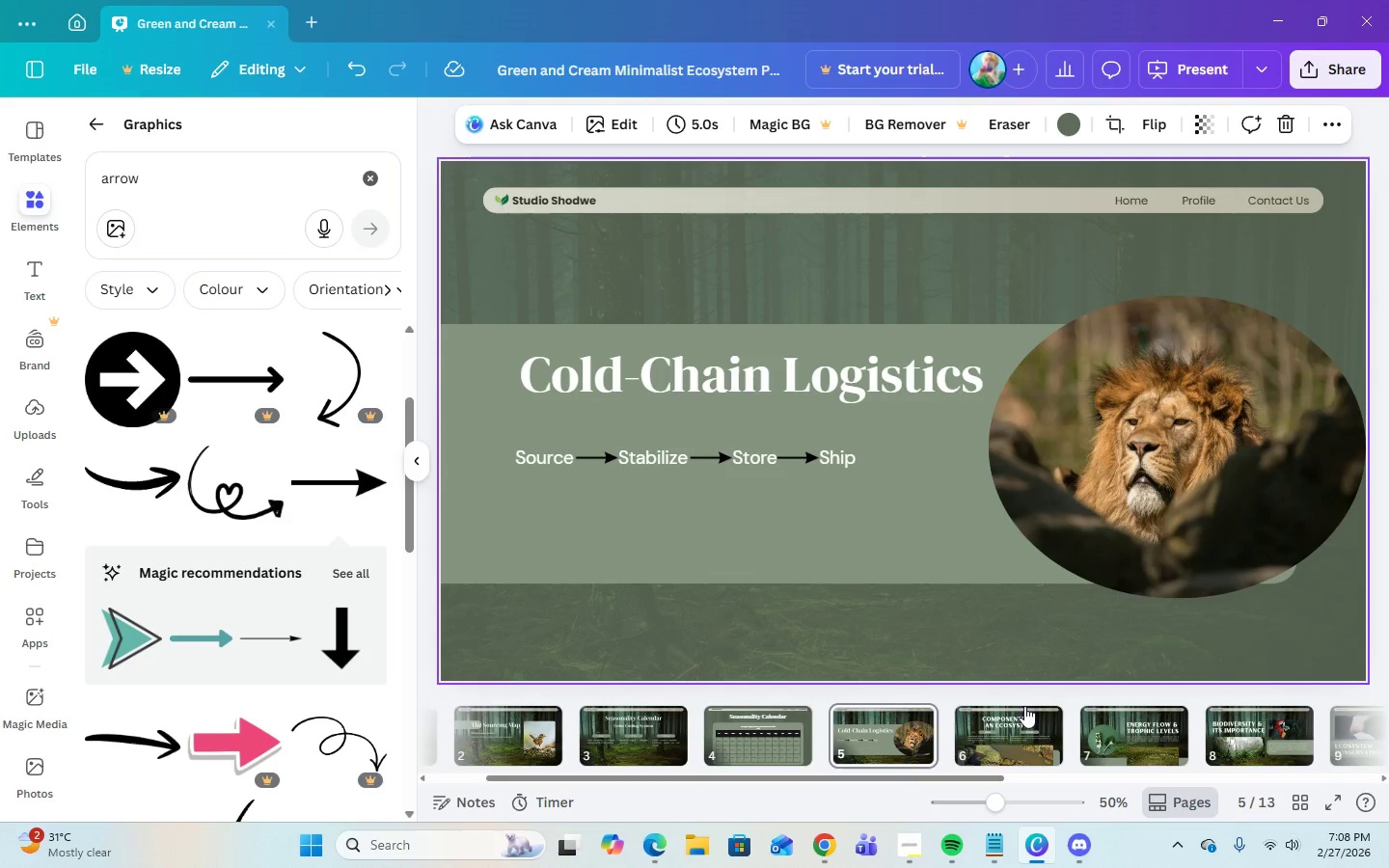 
wait(6.55)
 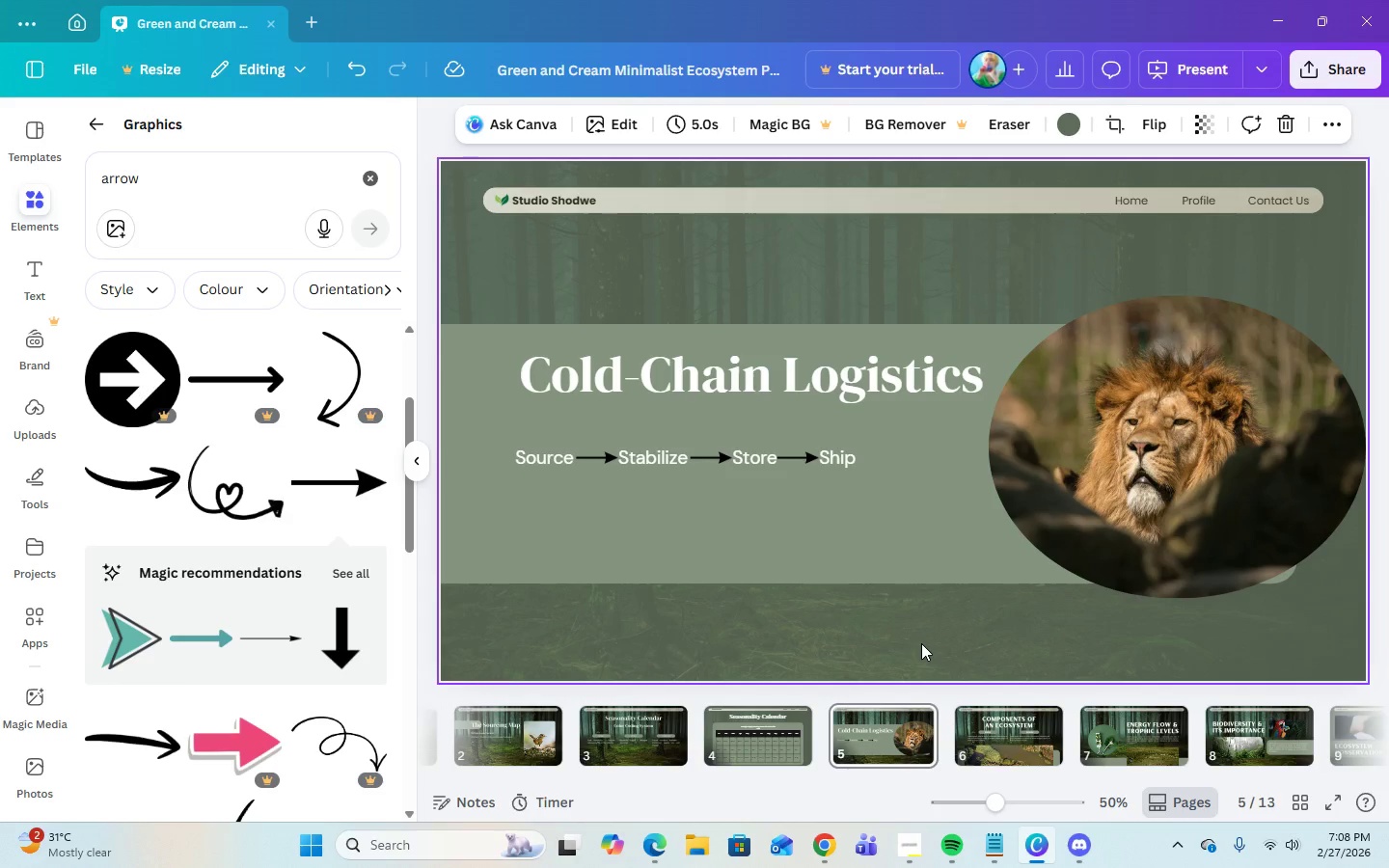 
left_click([909, 853])